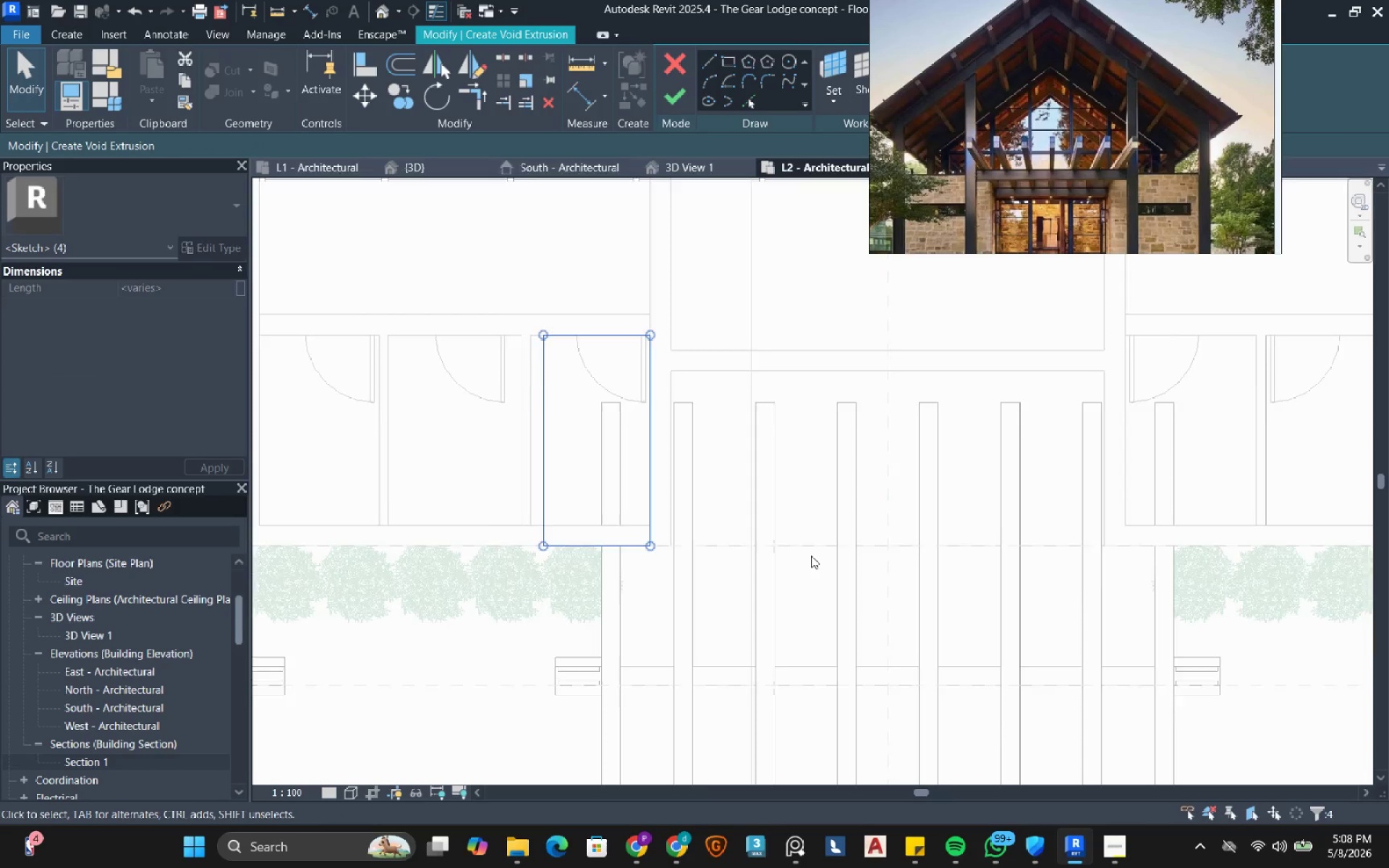 
scroll: coordinate [811, 556], scroll_direction: down, amount: 2.0
 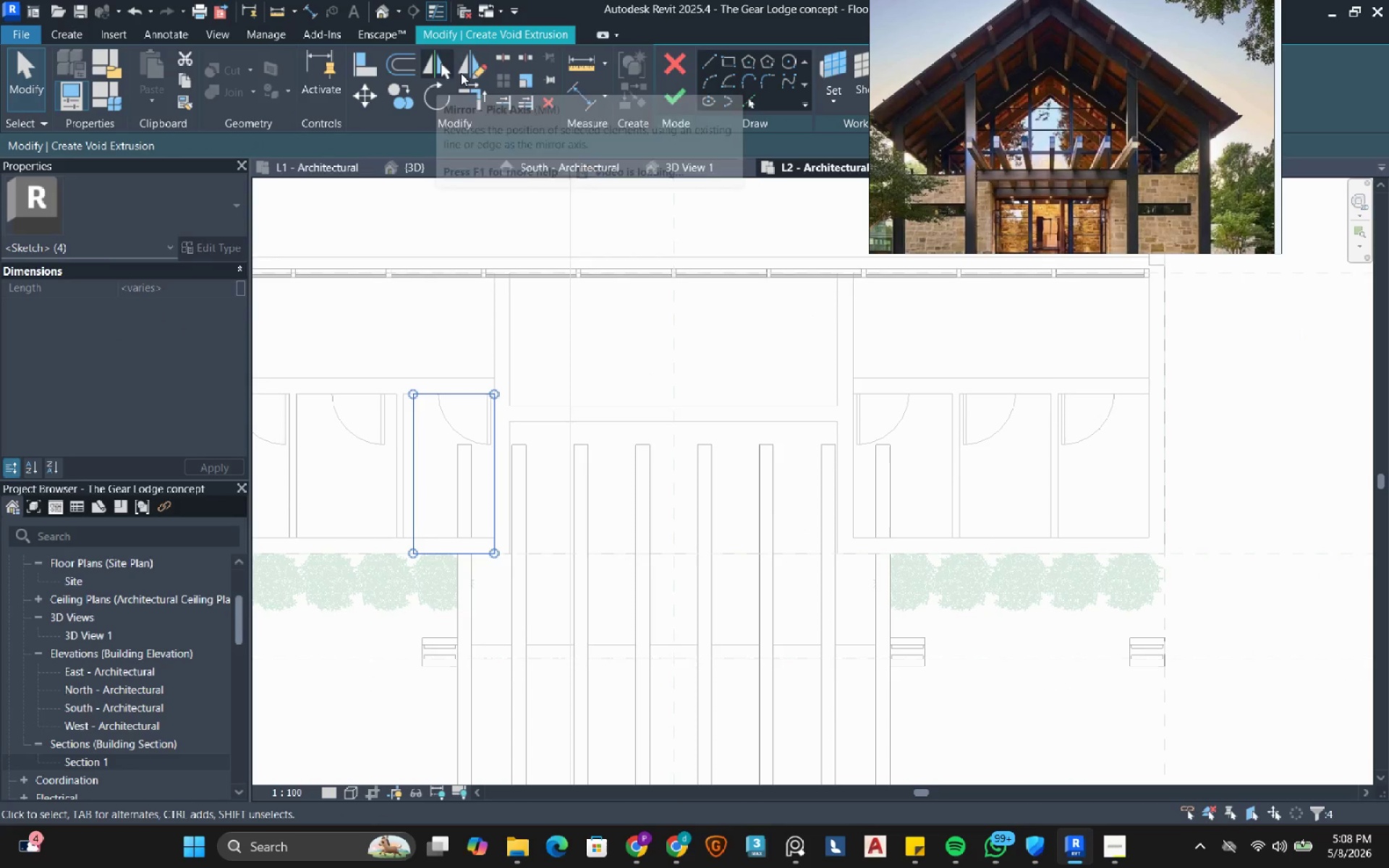 
left_click([472, 67])
 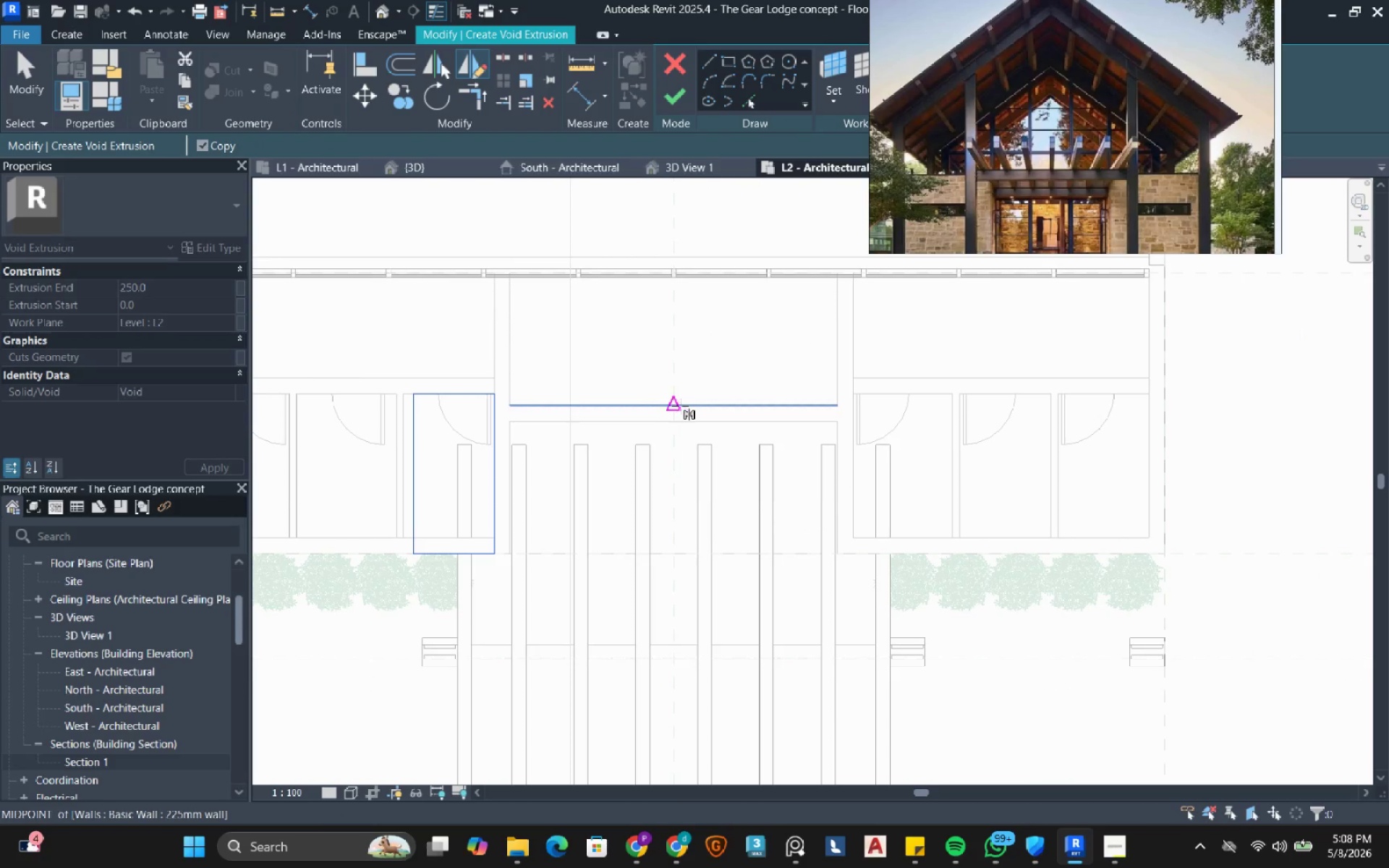 
left_click([680, 406])
 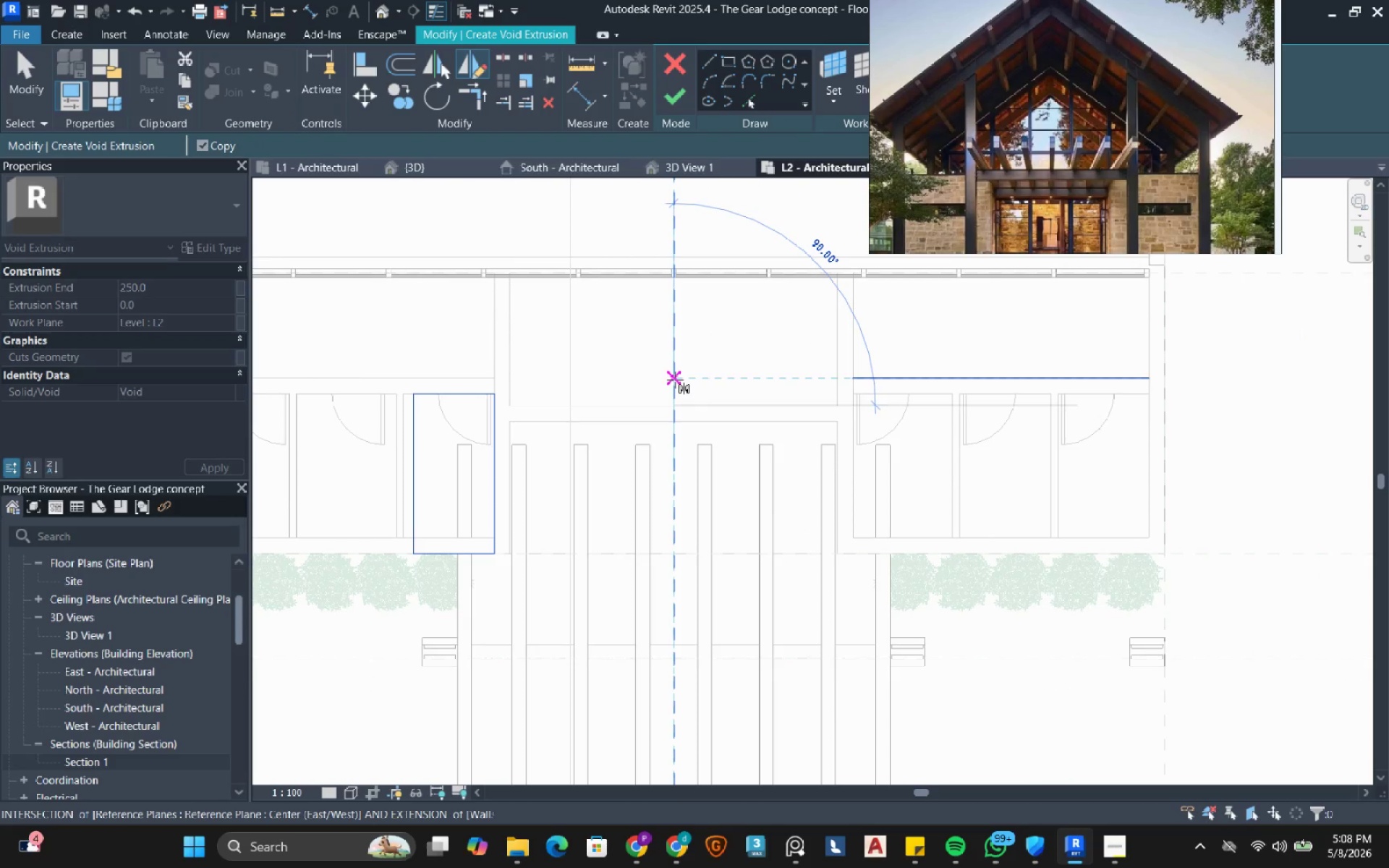 
left_click([675, 380])
 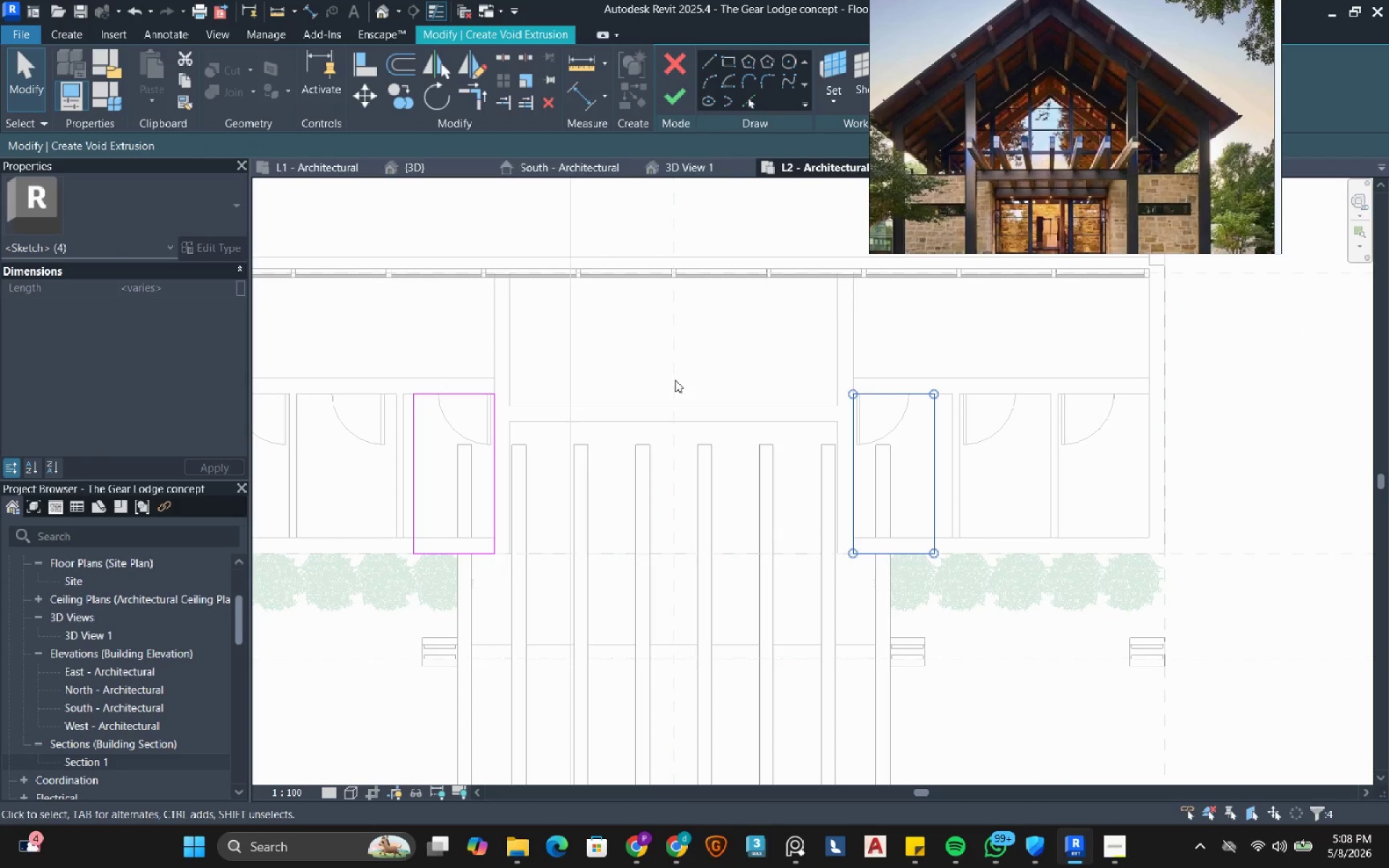 
wait(8.88)
 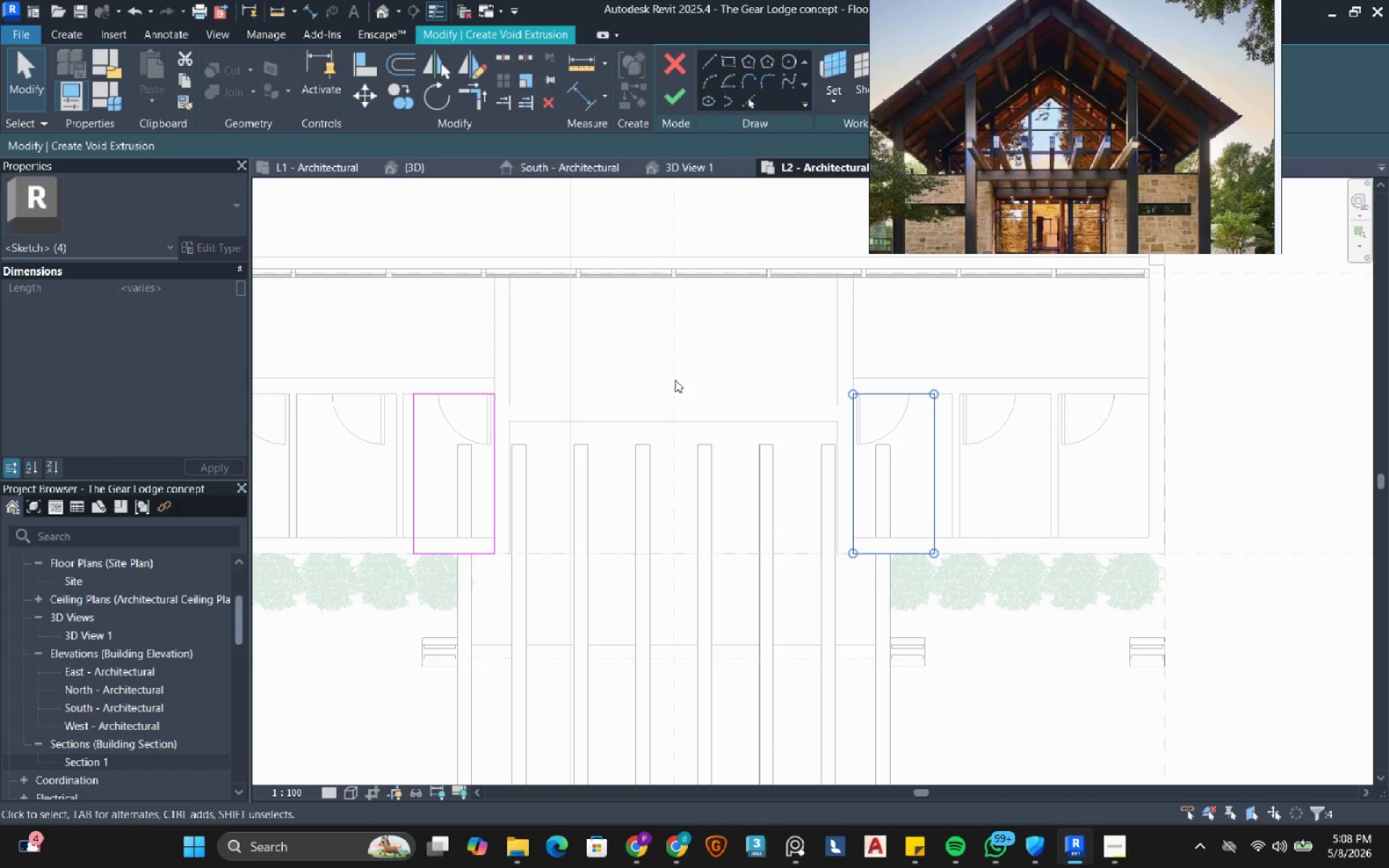 
left_click([677, 101])
 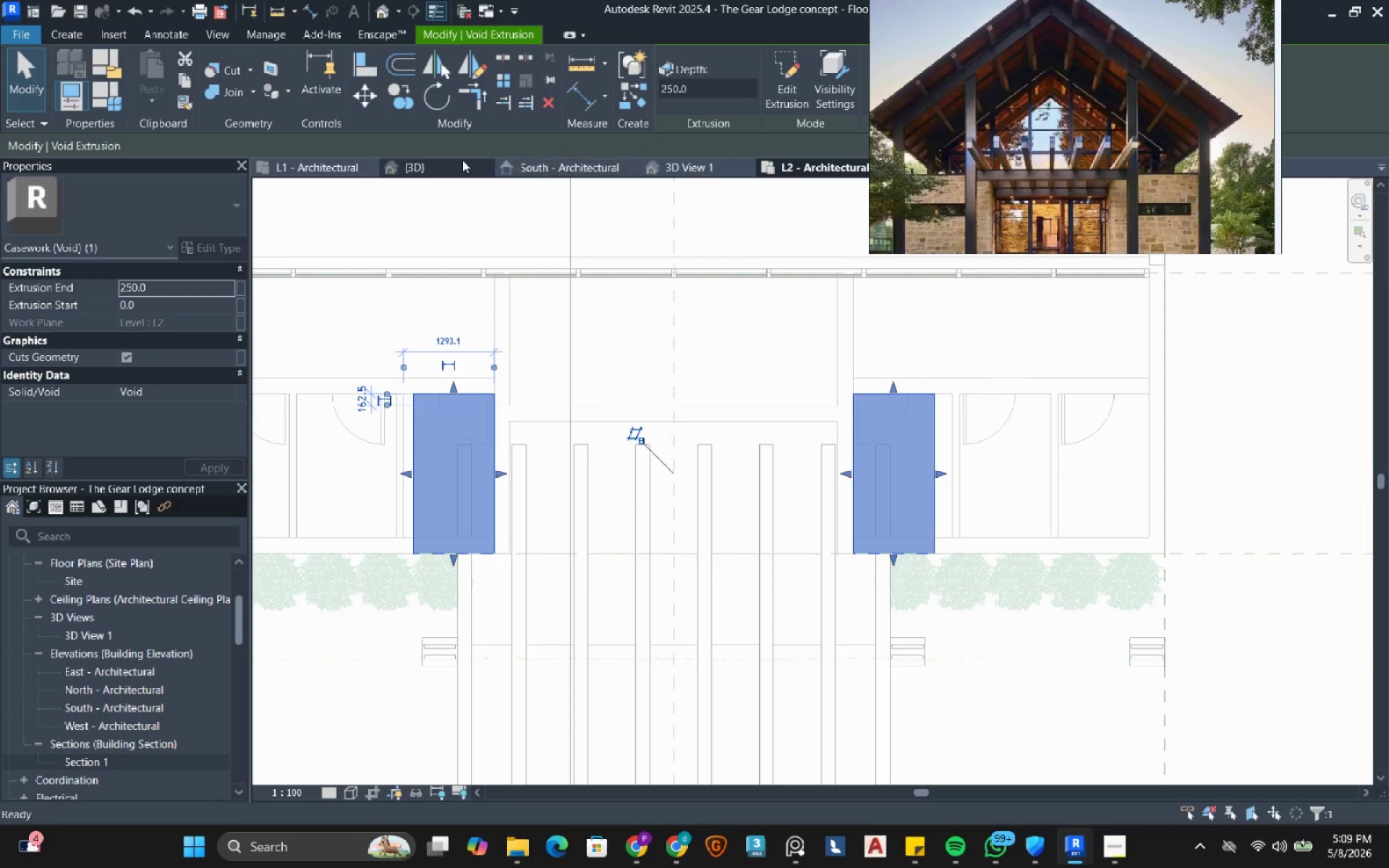 
left_click([449, 164])
 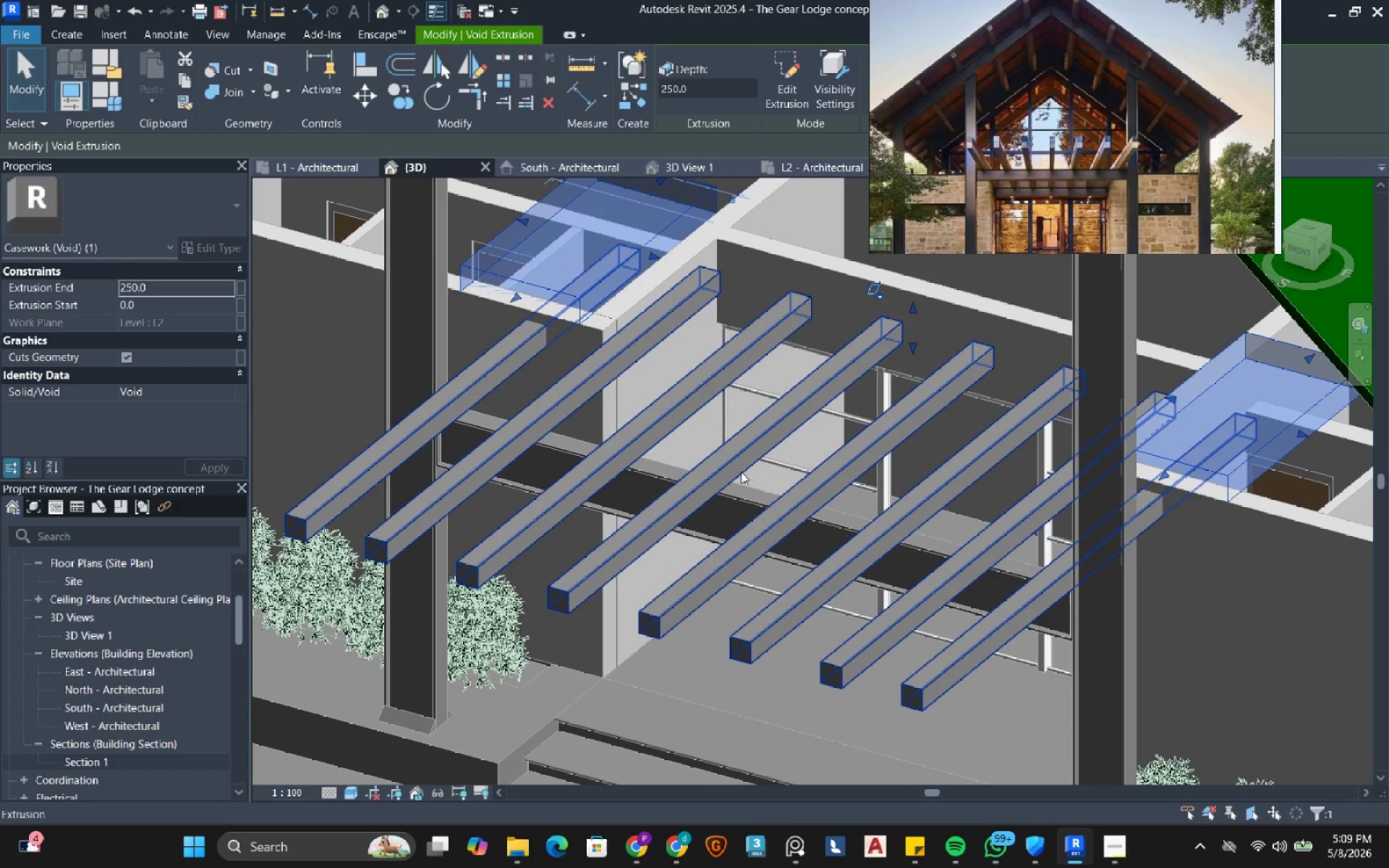 
scroll: coordinate [741, 472], scroll_direction: down, amount: 2.0
 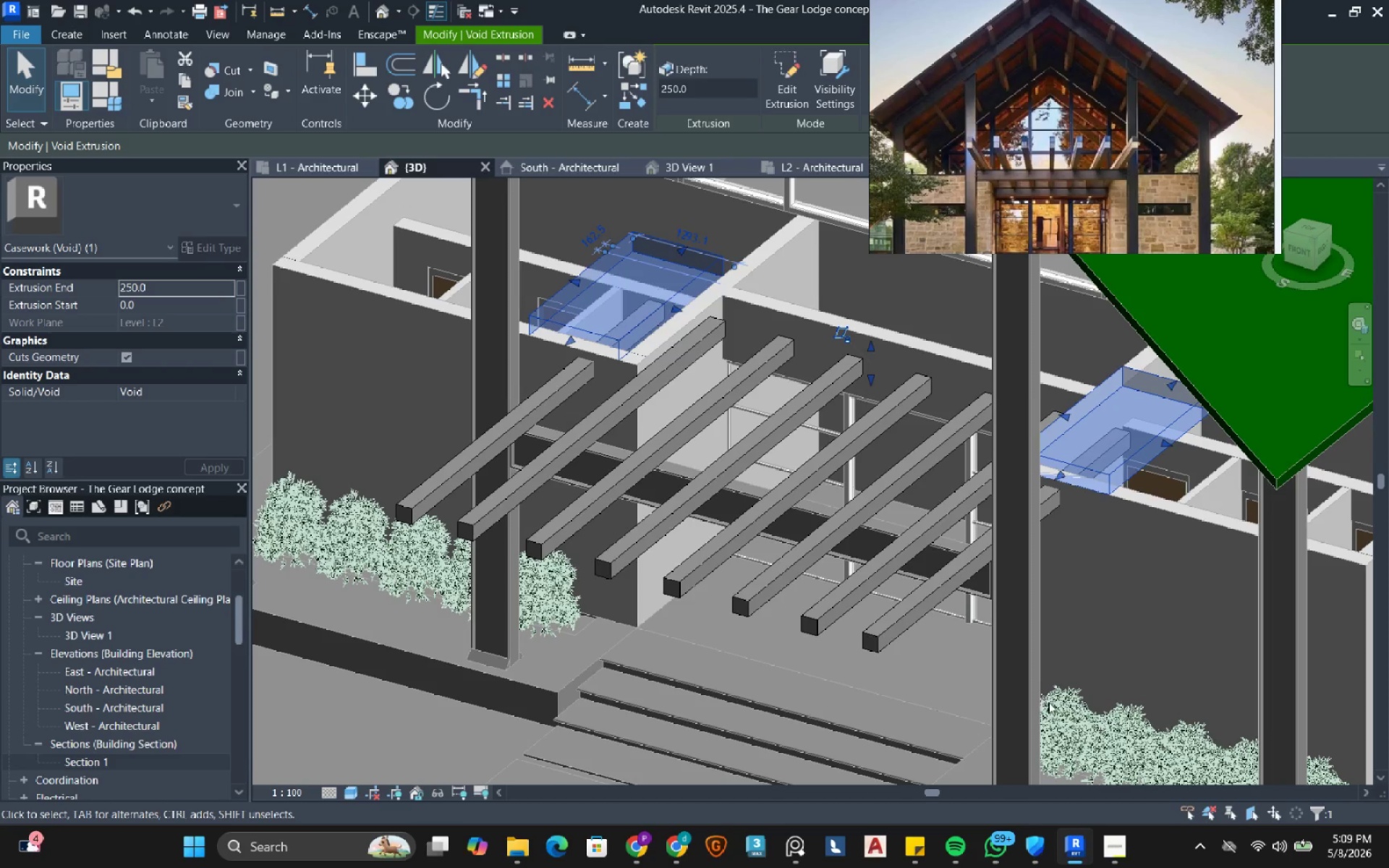 
left_click([1054, 705])
 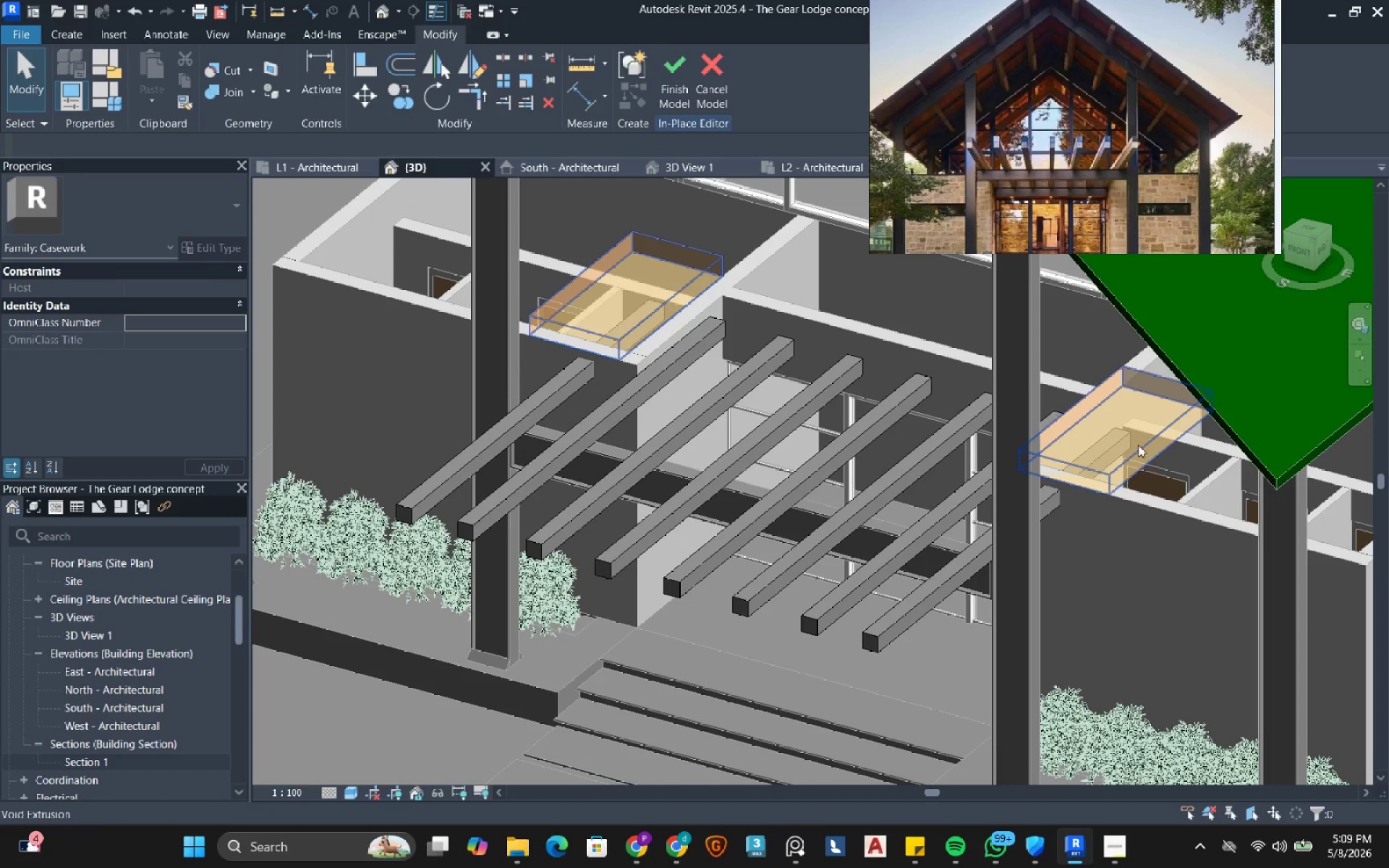 
left_click([1137, 444])
 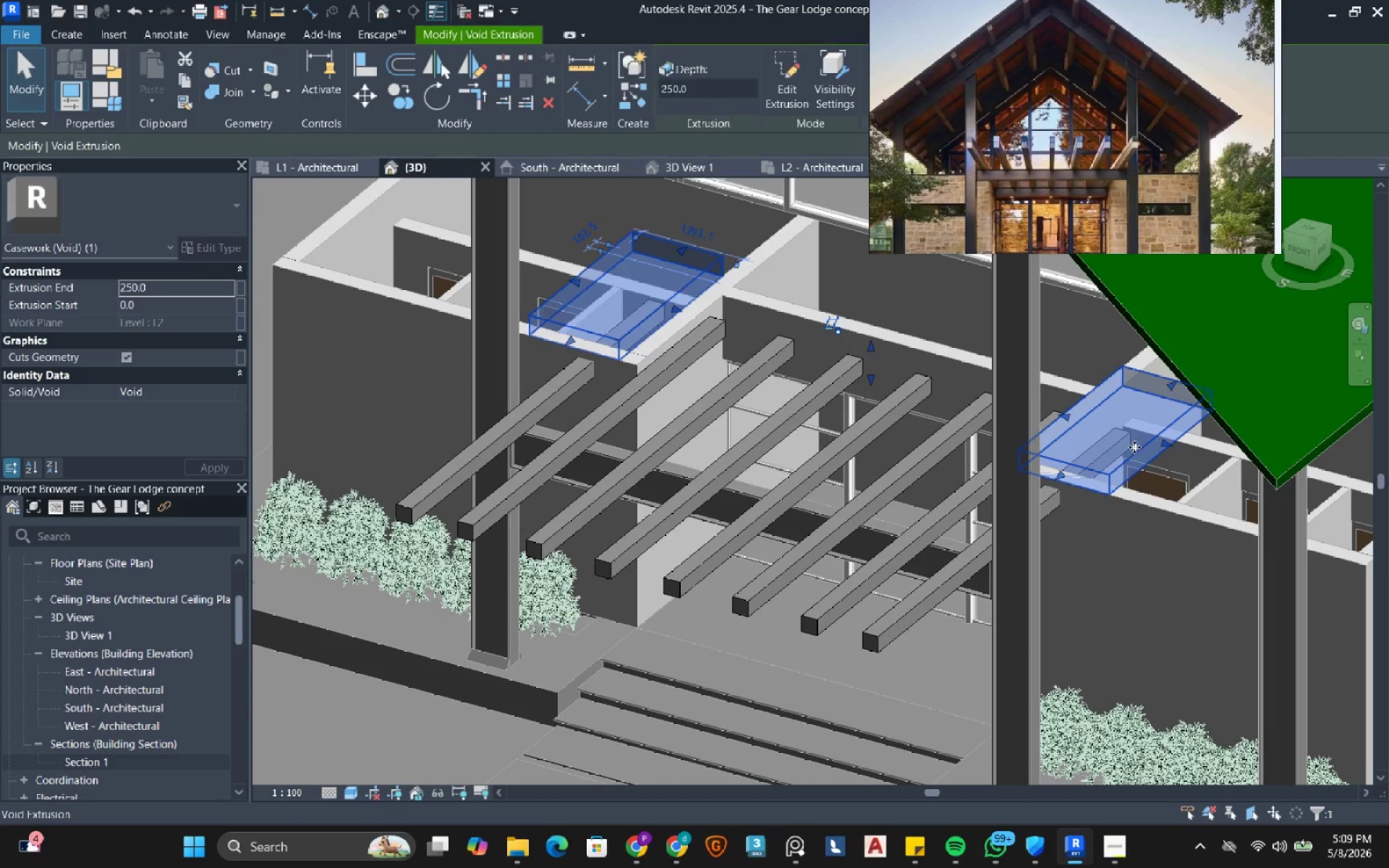 
scroll: coordinate [1134, 447], scroll_direction: up, amount: 2.0
 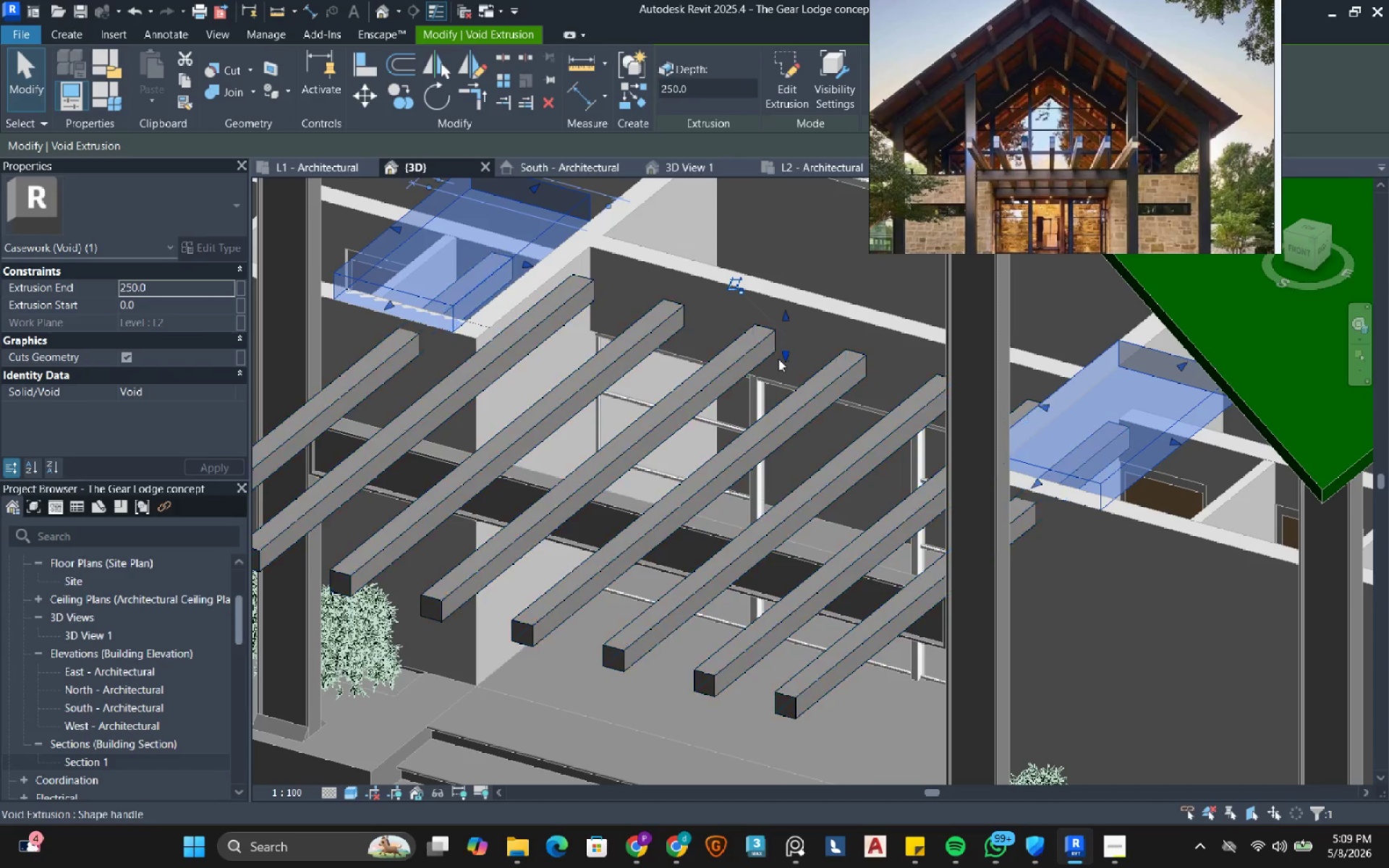 
left_click_drag(start_coordinate=[784, 357], to_coordinate=[782, 373])
 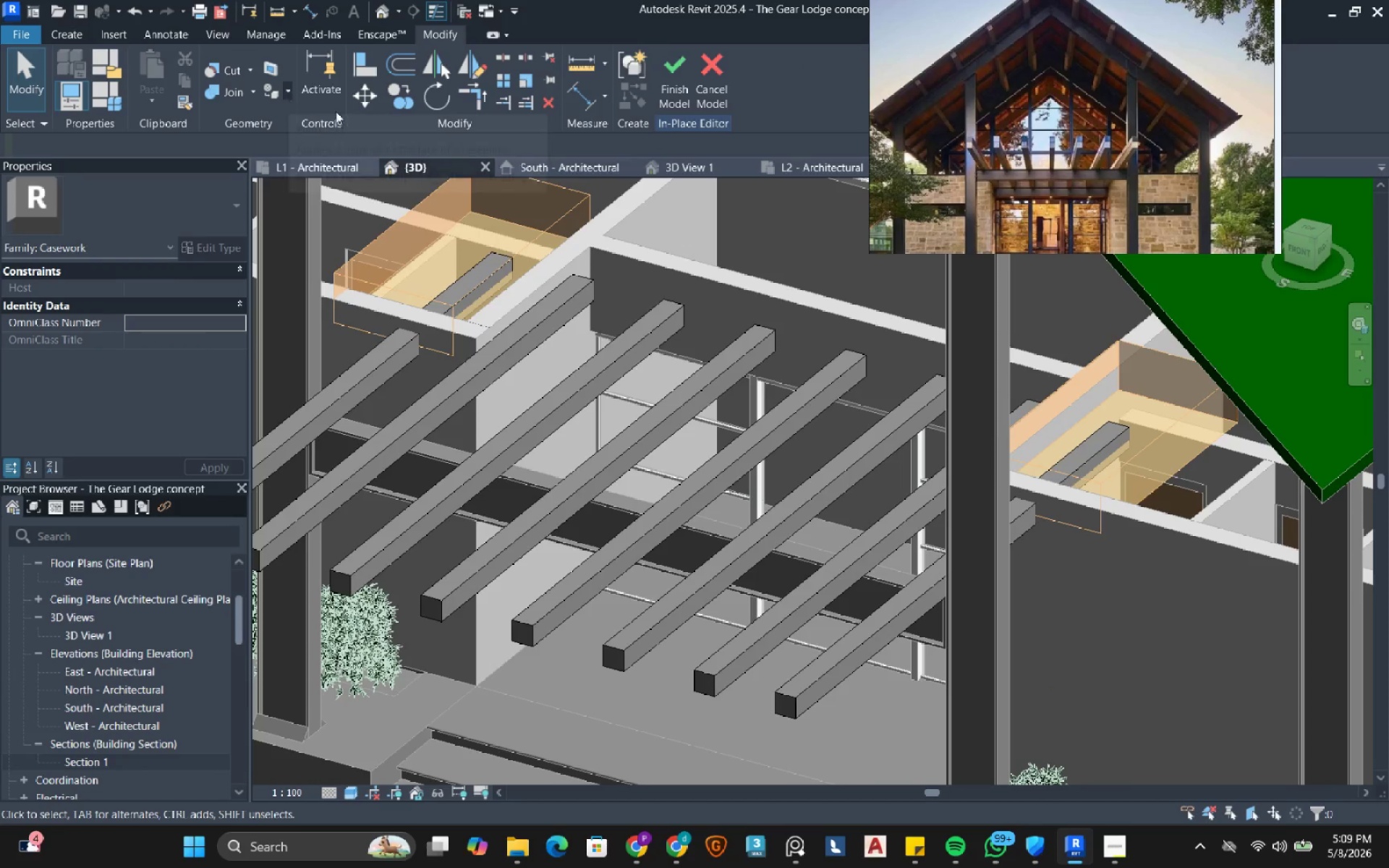 
left_click([848, 651])
 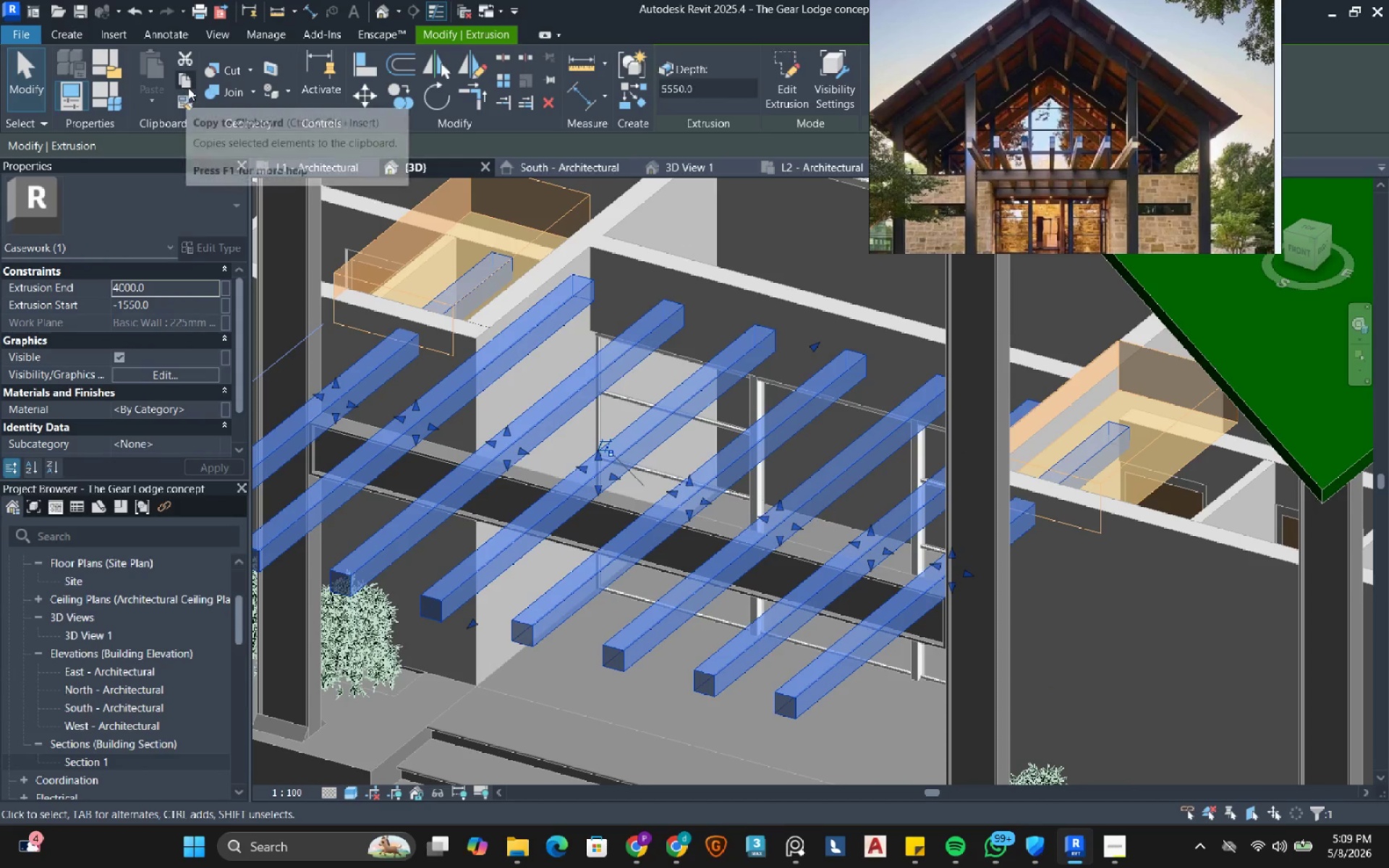 
left_click([232, 73])
 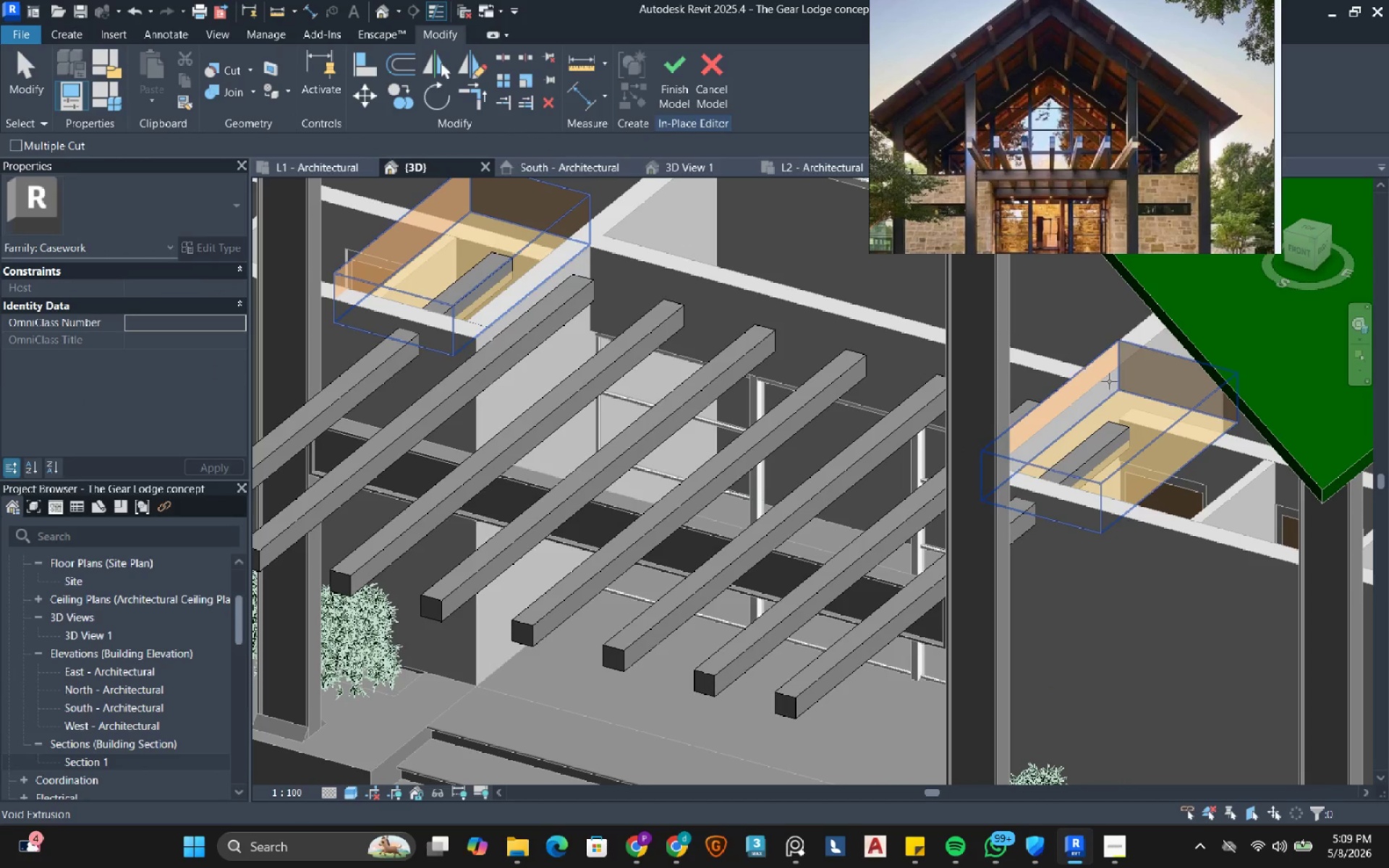 
left_click([1140, 396])
 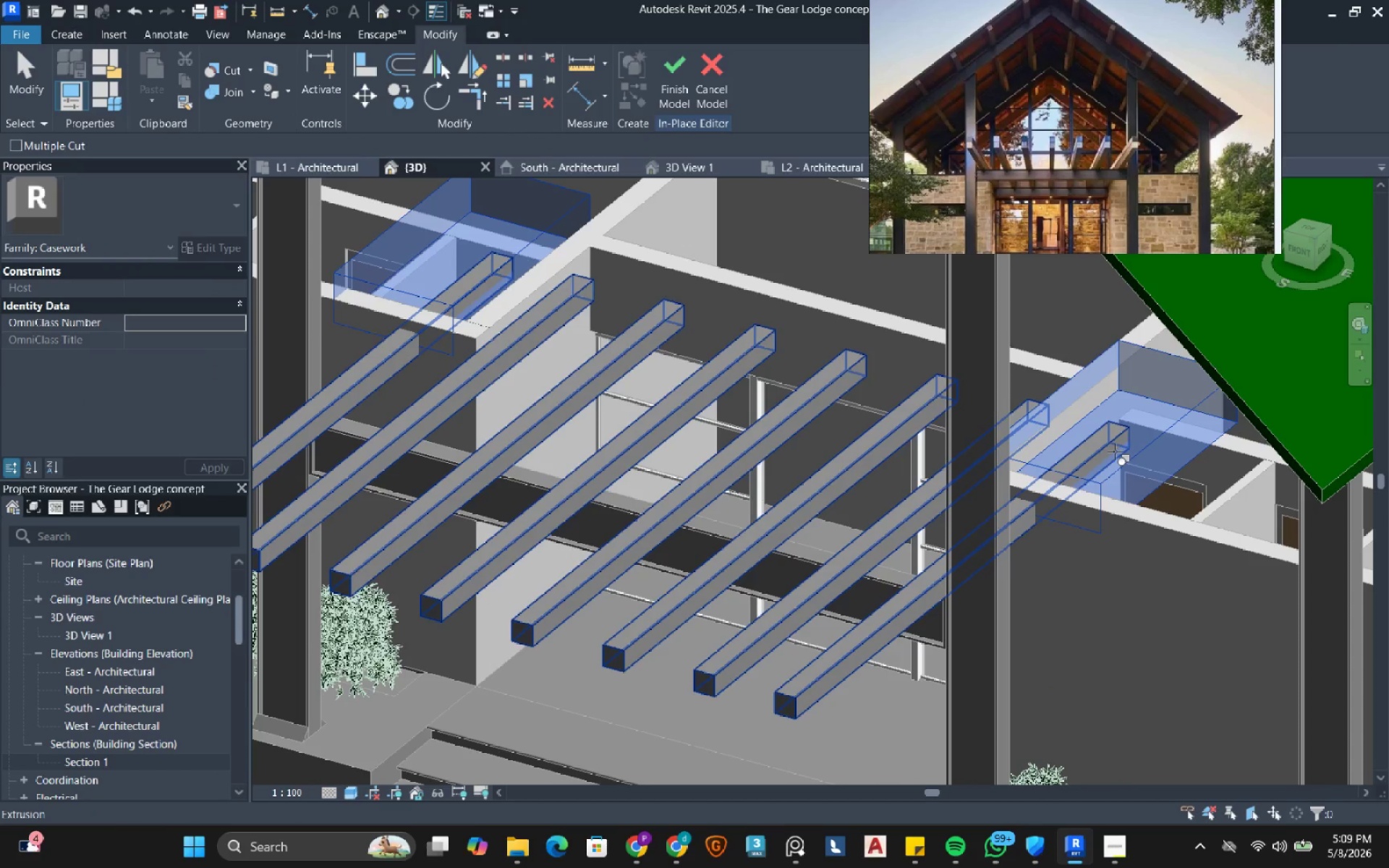 
left_click([1115, 451])
 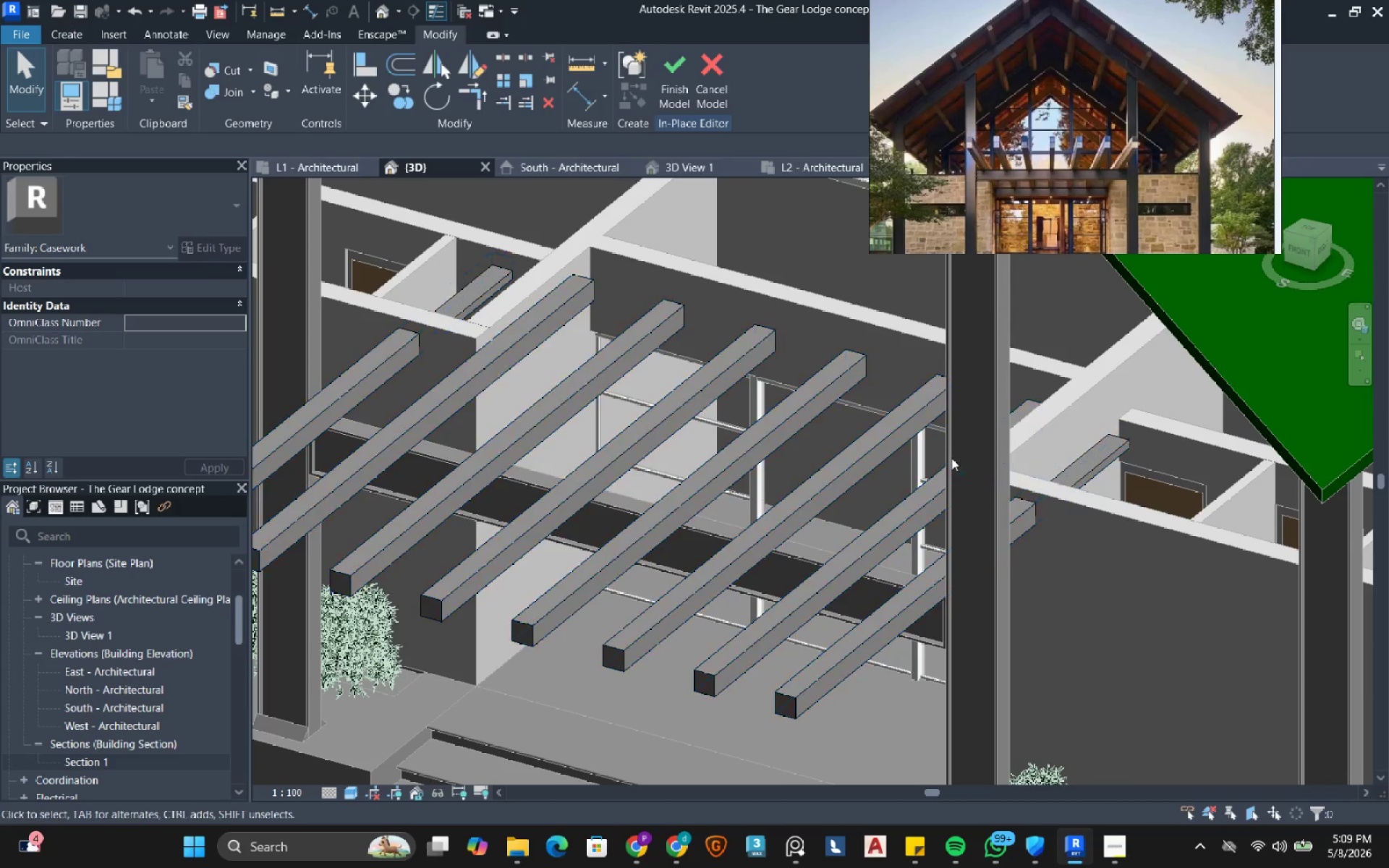 
left_click([1105, 468])
 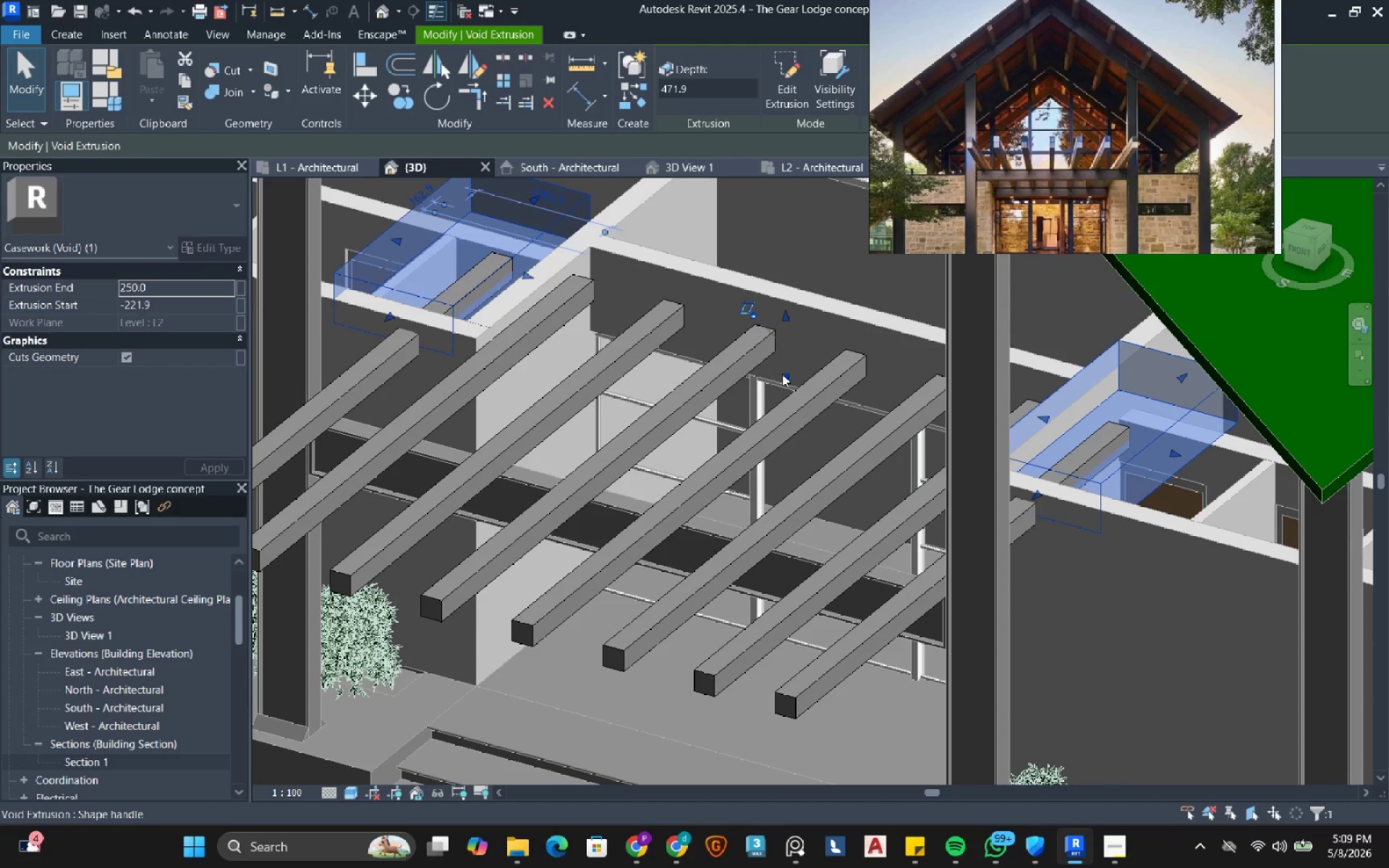 
left_click_drag(start_coordinate=[786, 378], to_coordinate=[789, 405])
 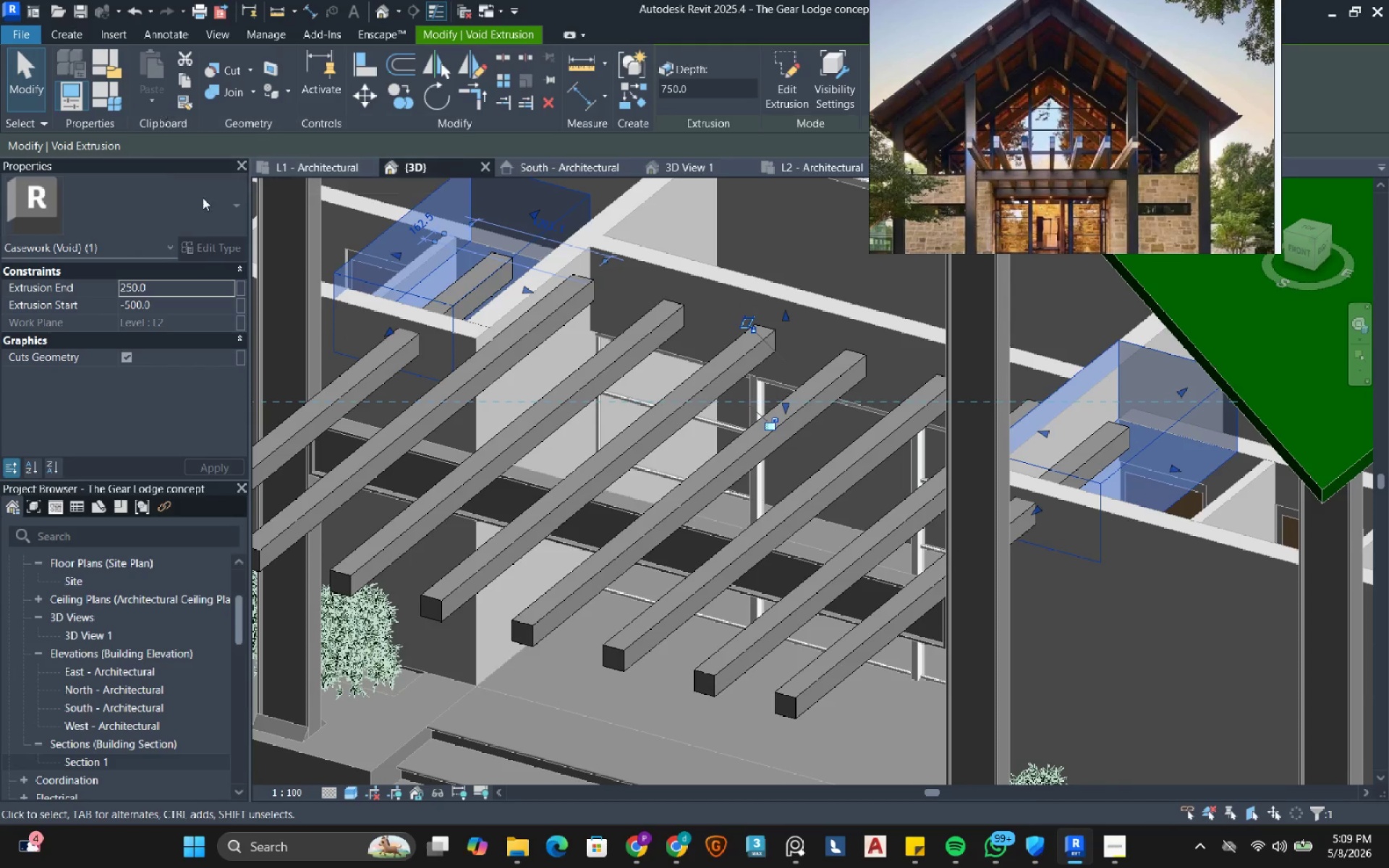 
left_click([694, 244])
 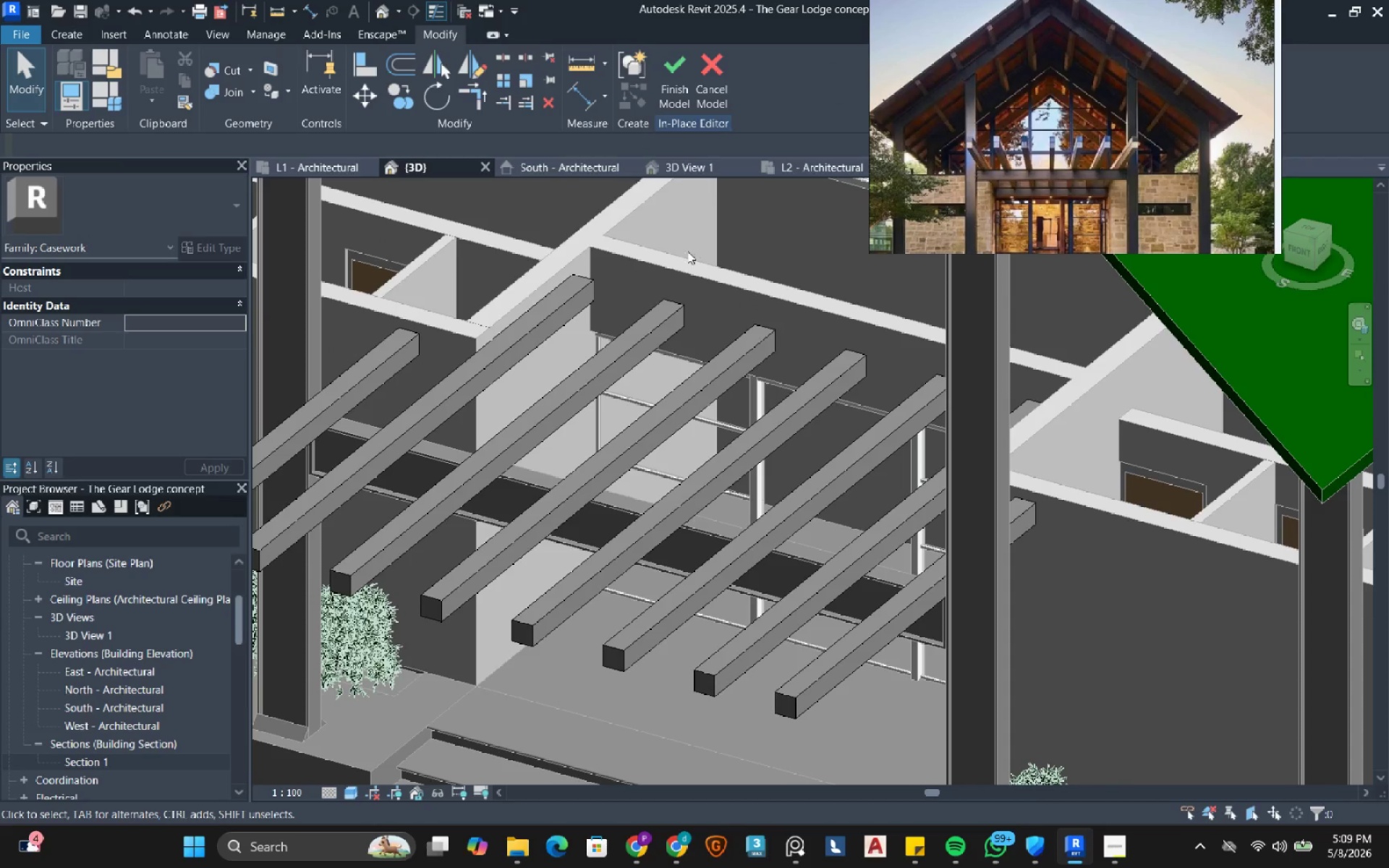 
left_click([656, 303])
 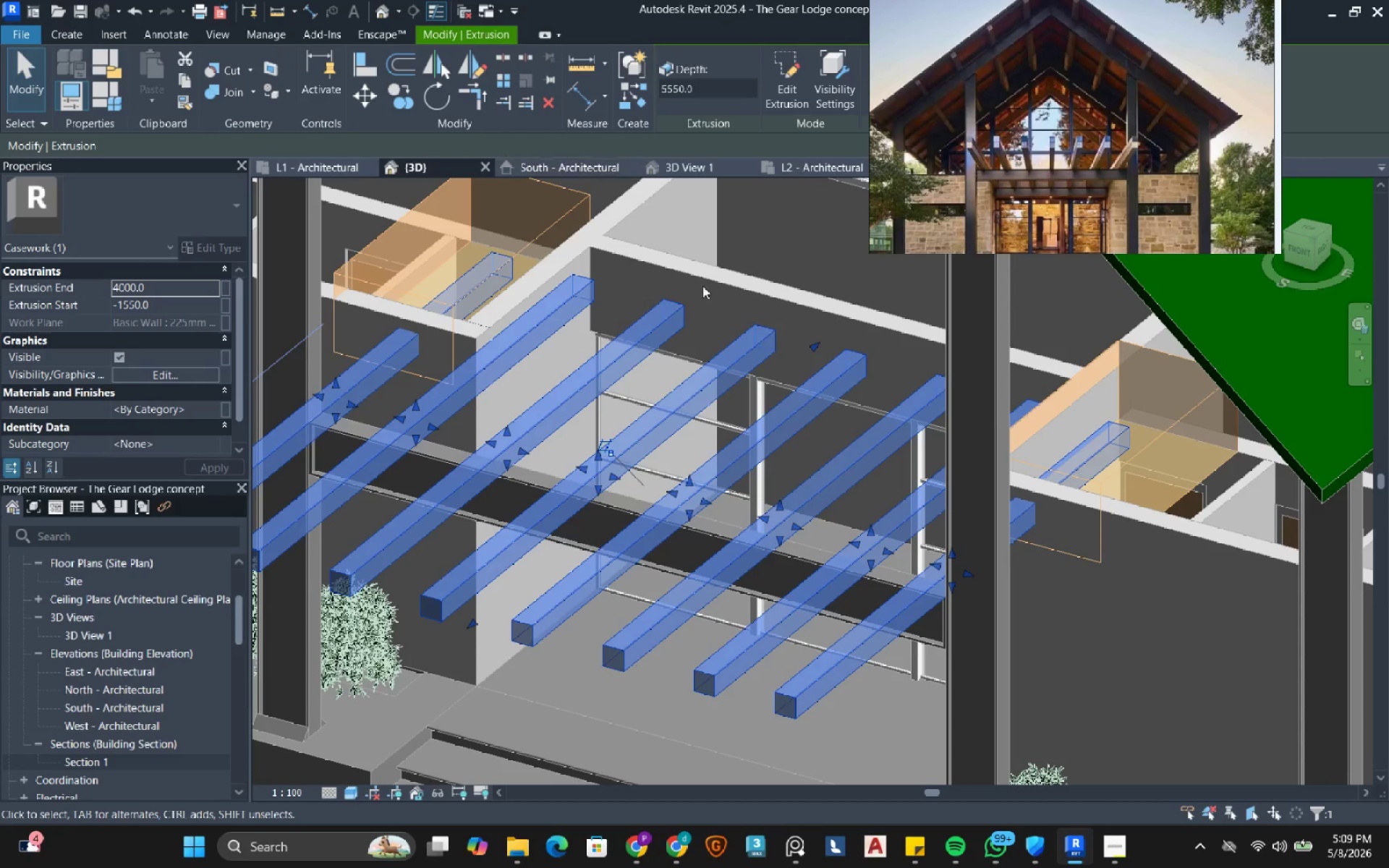 
left_click([793, 168])
 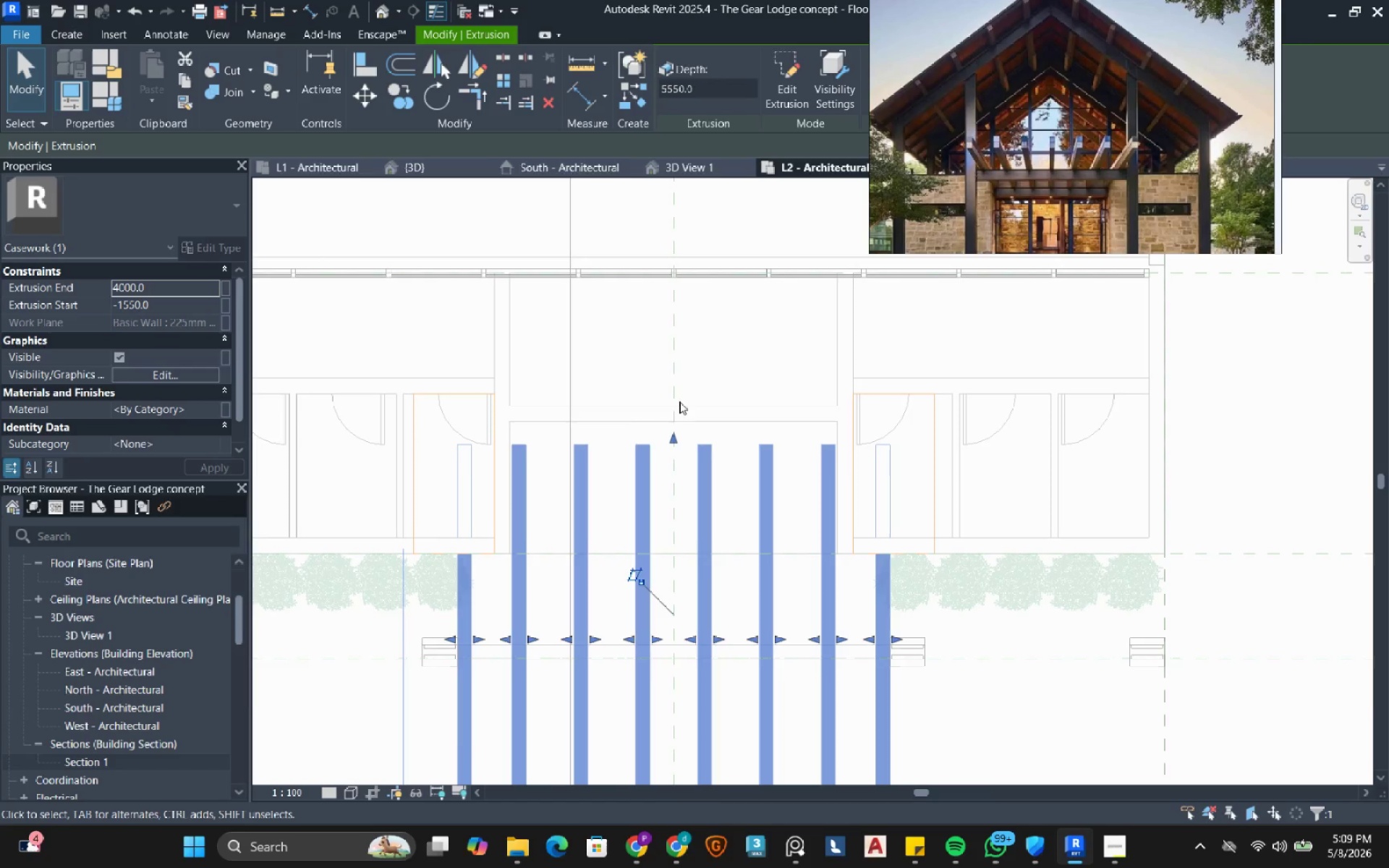 
scroll: coordinate [653, 425], scroll_direction: up, amount: 4.0
 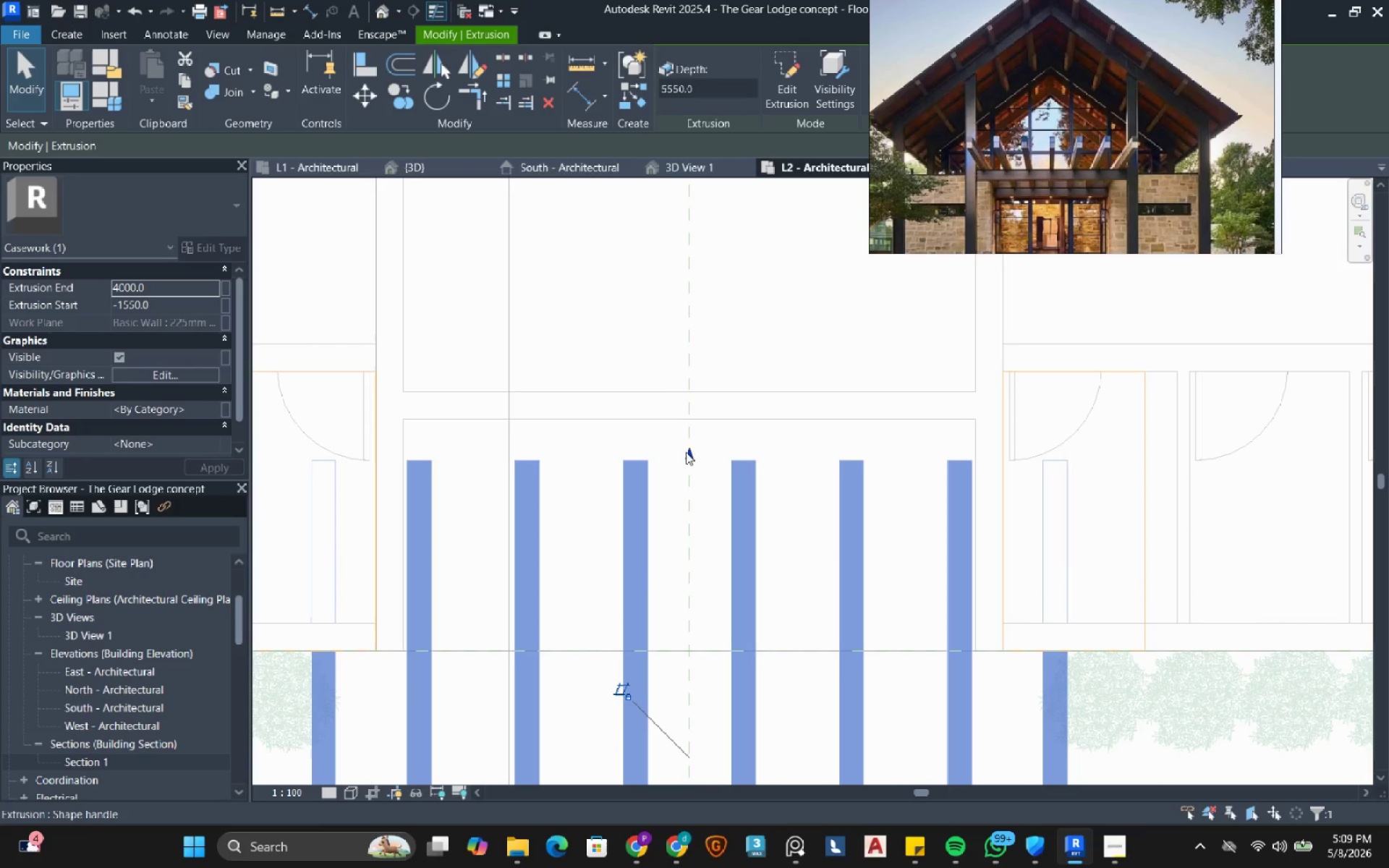 
left_click_drag(start_coordinate=[689, 452], to_coordinate=[698, 424])
 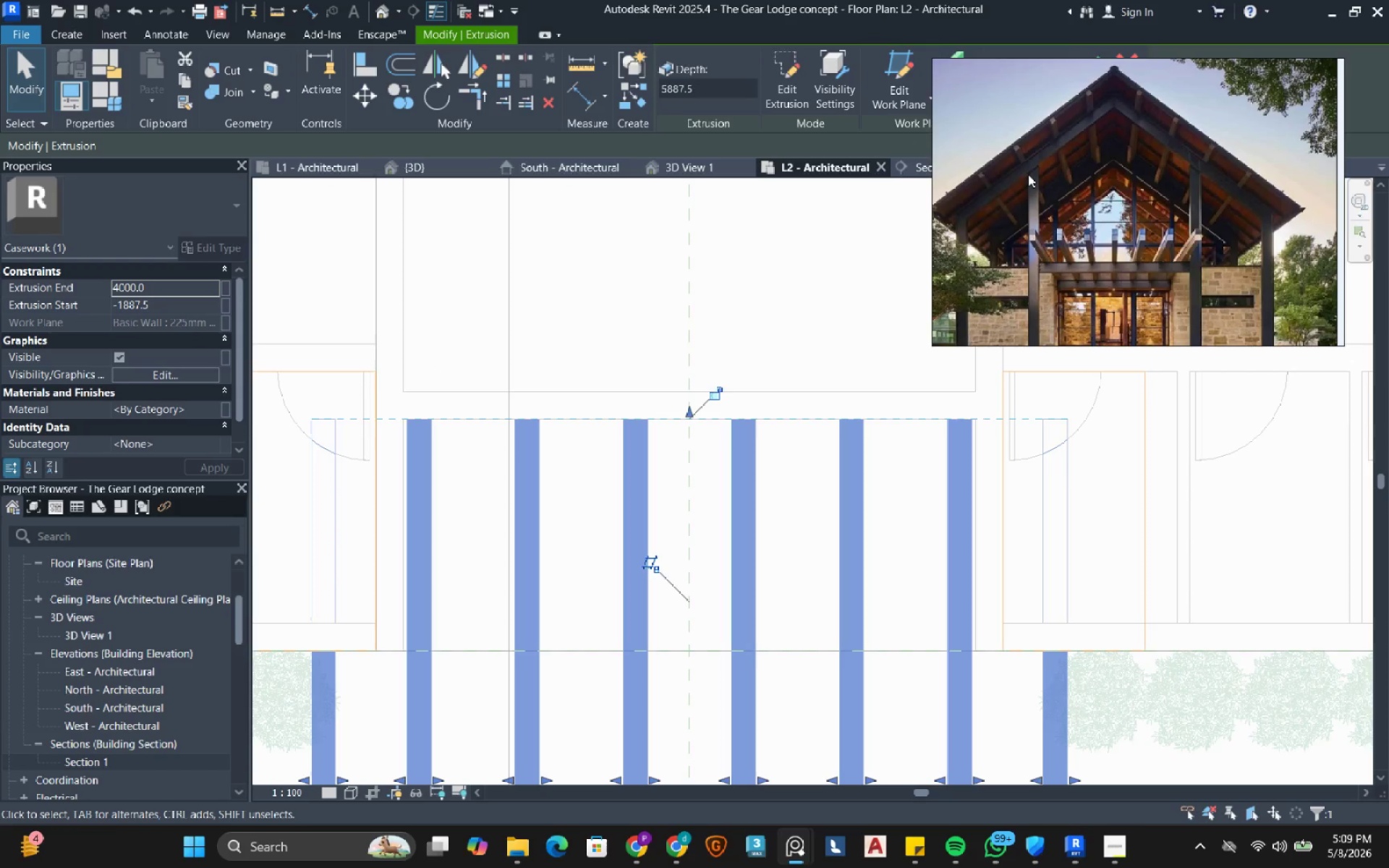 
wait(23.08)
 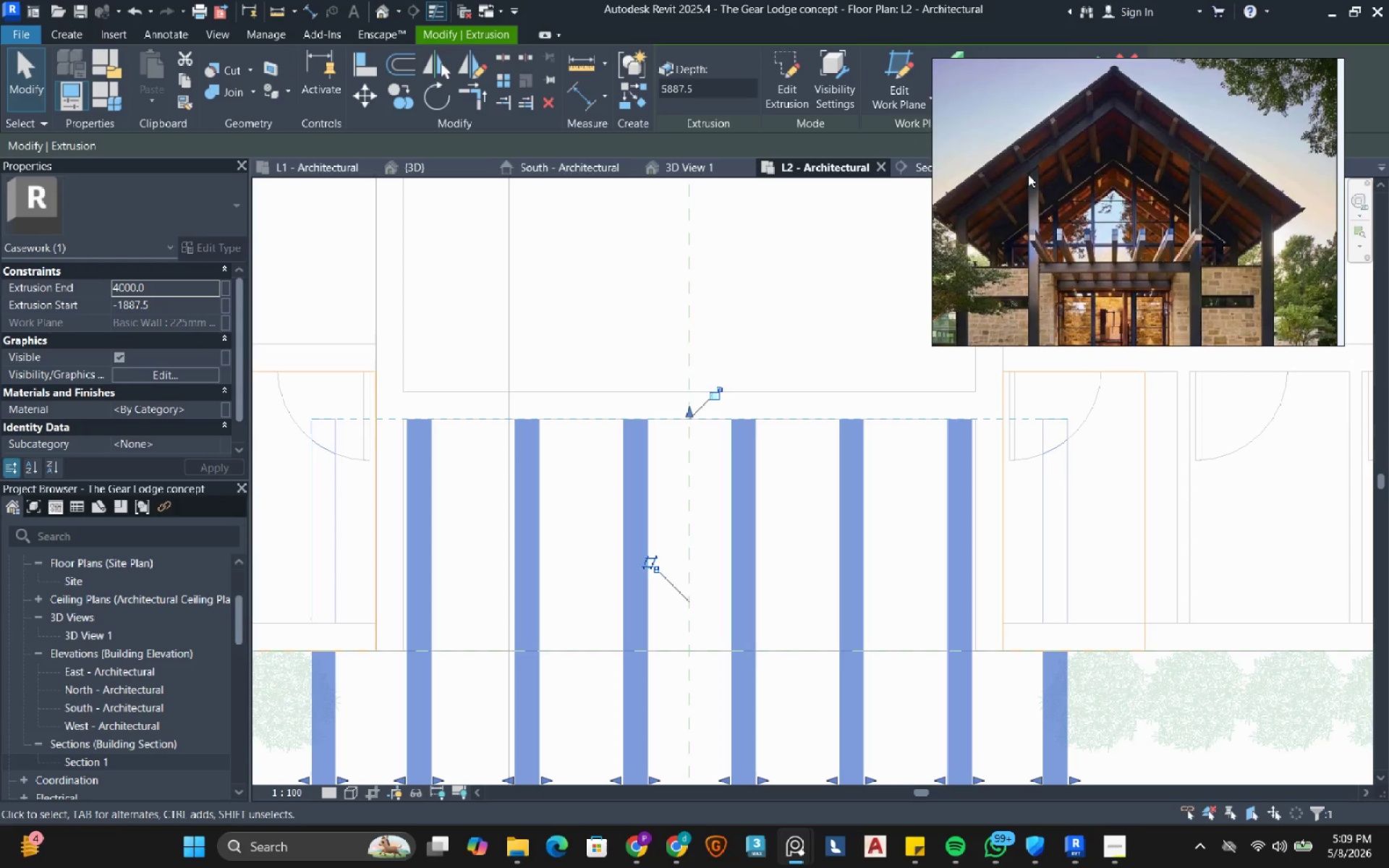 
left_click([640, 266])
 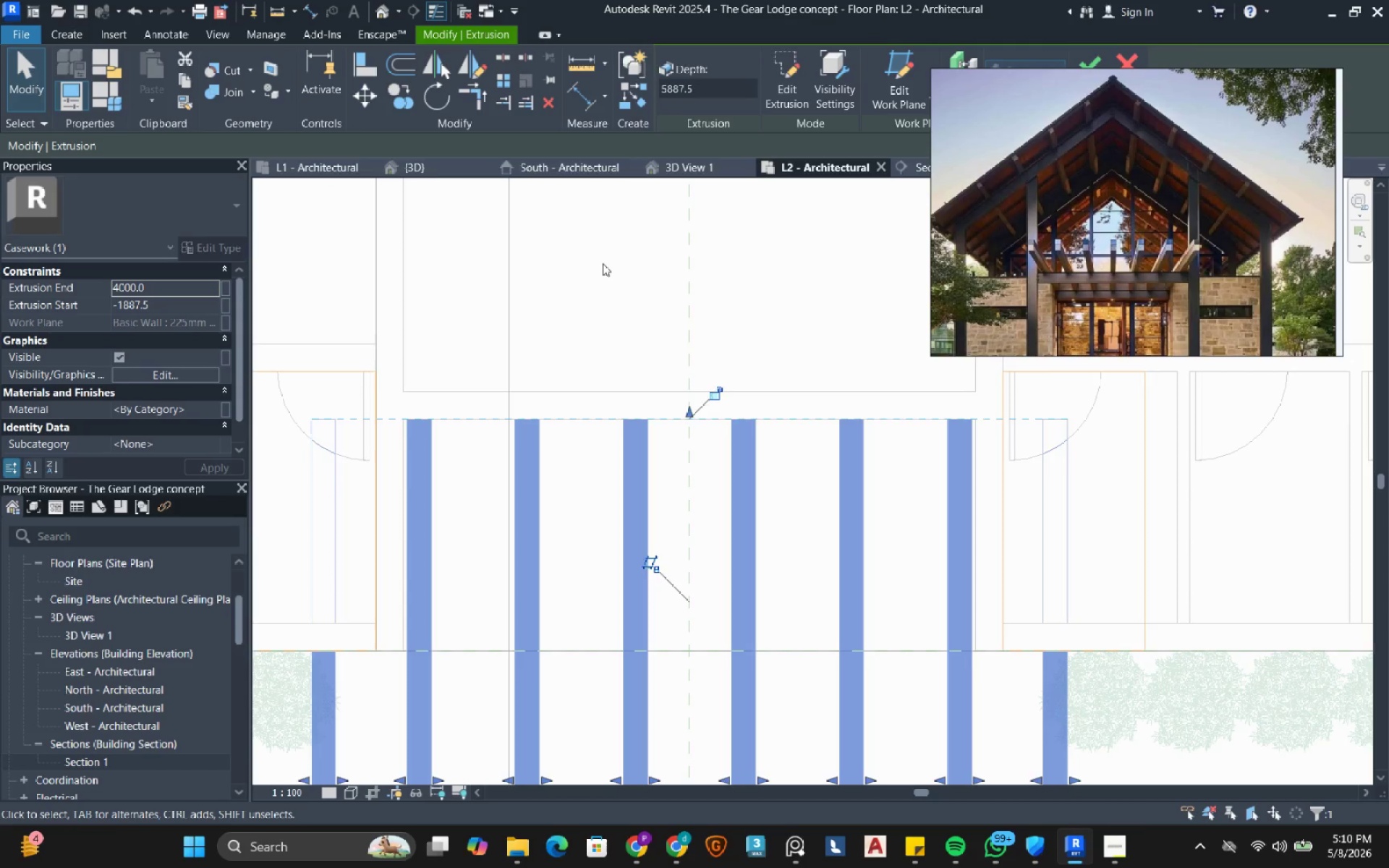 
left_click([601, 266])
 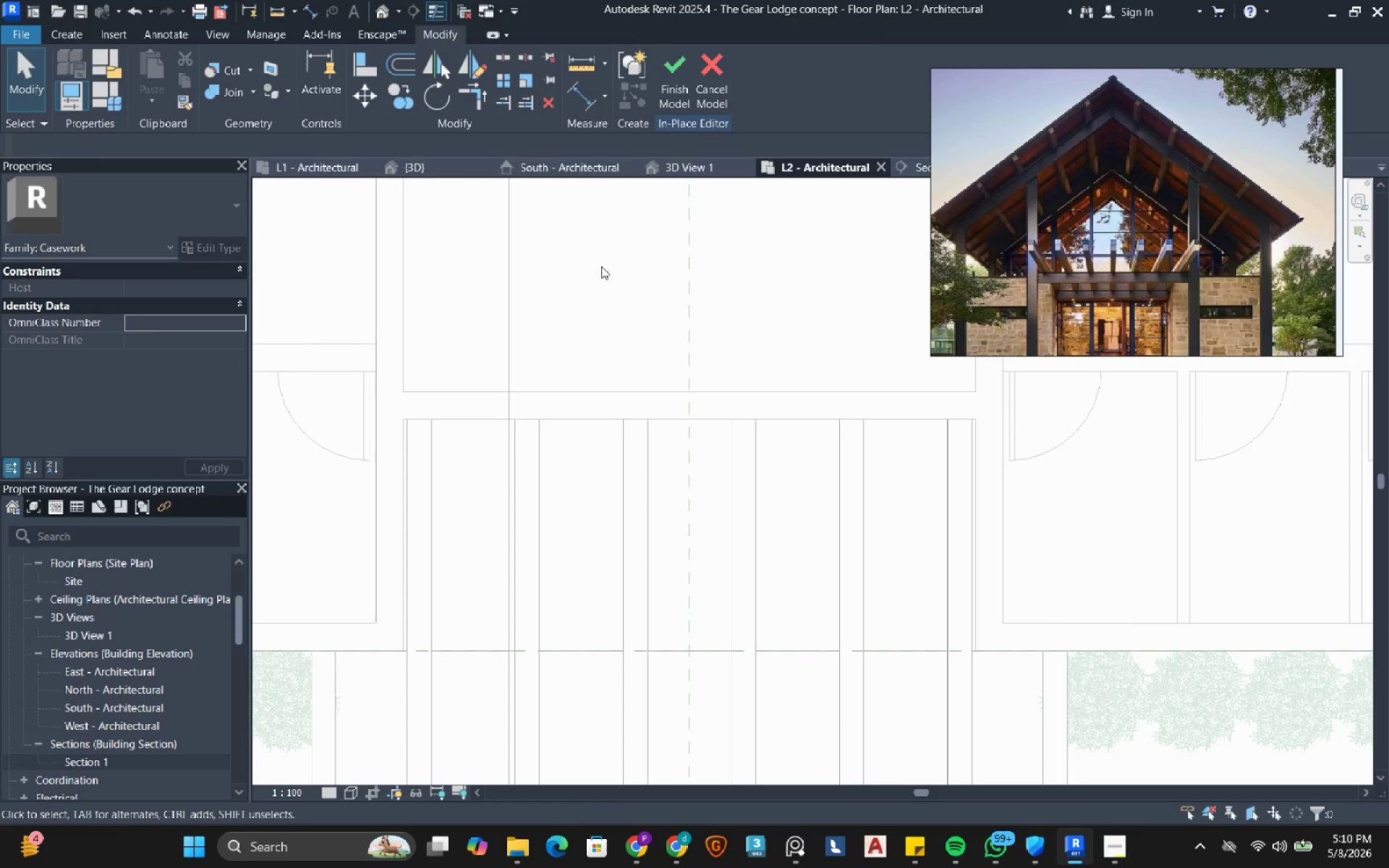 
scroll: coordinate [601, 266], scroll_direction: down, amount: 2.0
 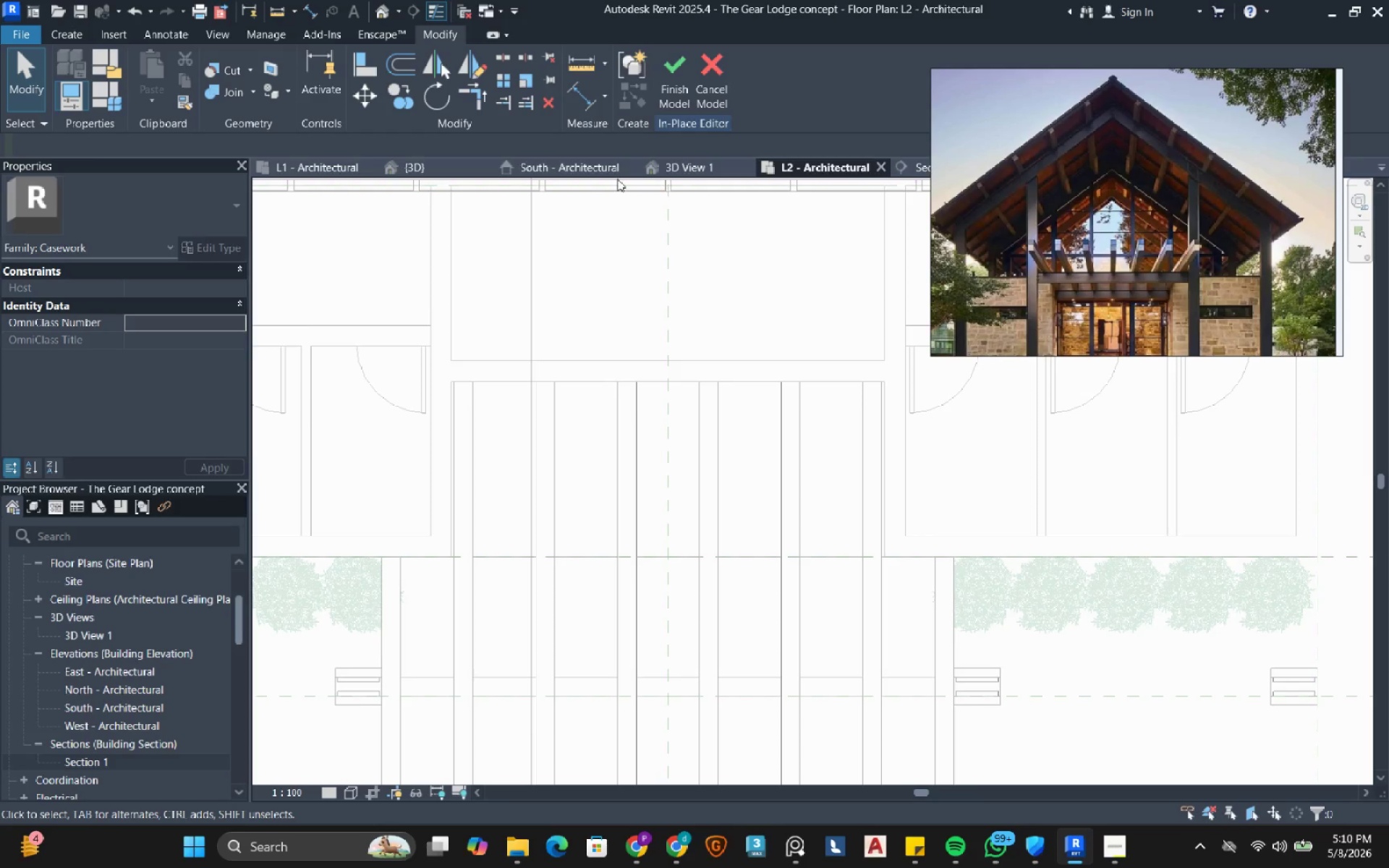 
left_click([558, 170])
 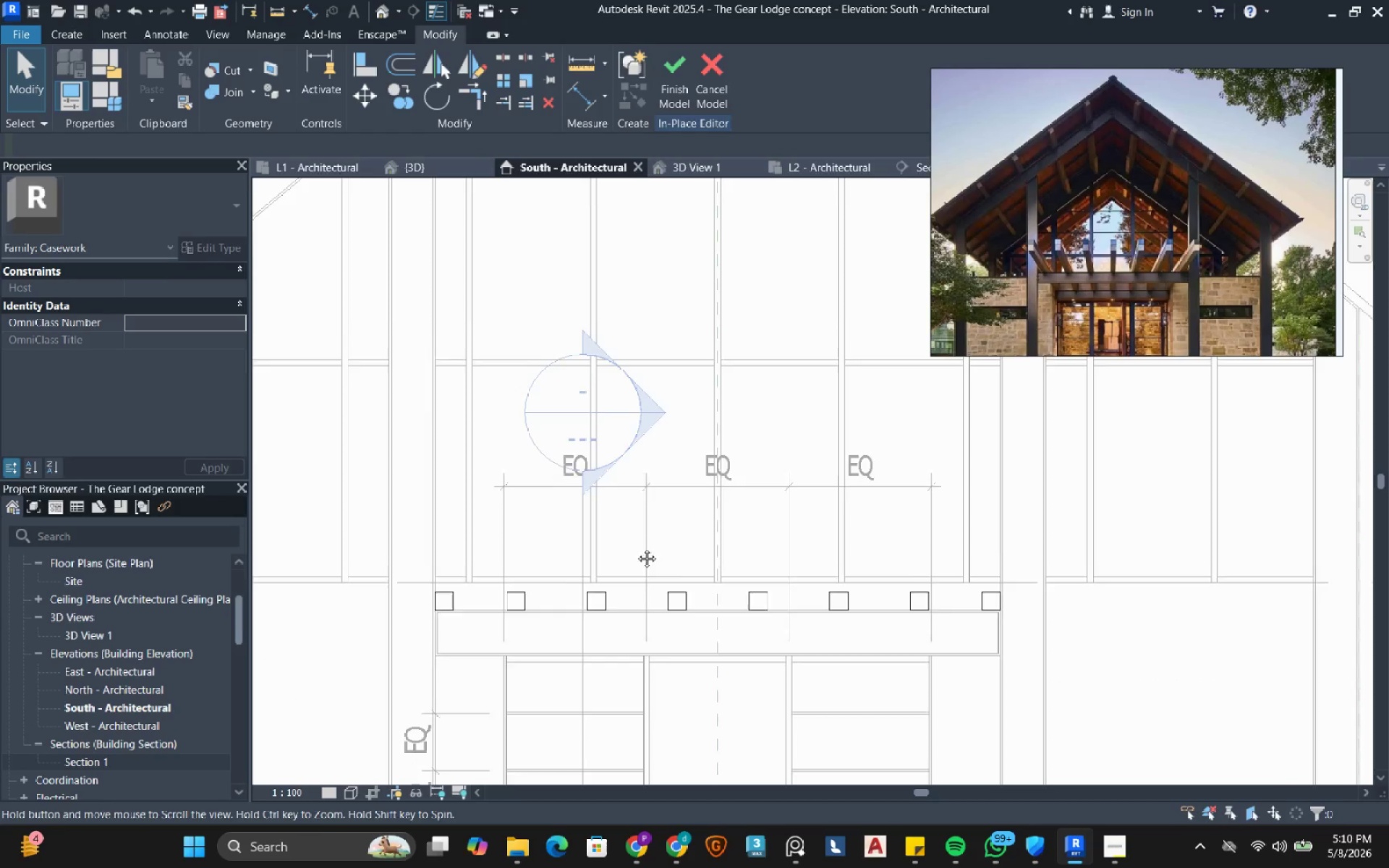 
scroll: coordinate [511, 570], scroll_direction: up, amount: 3.0
 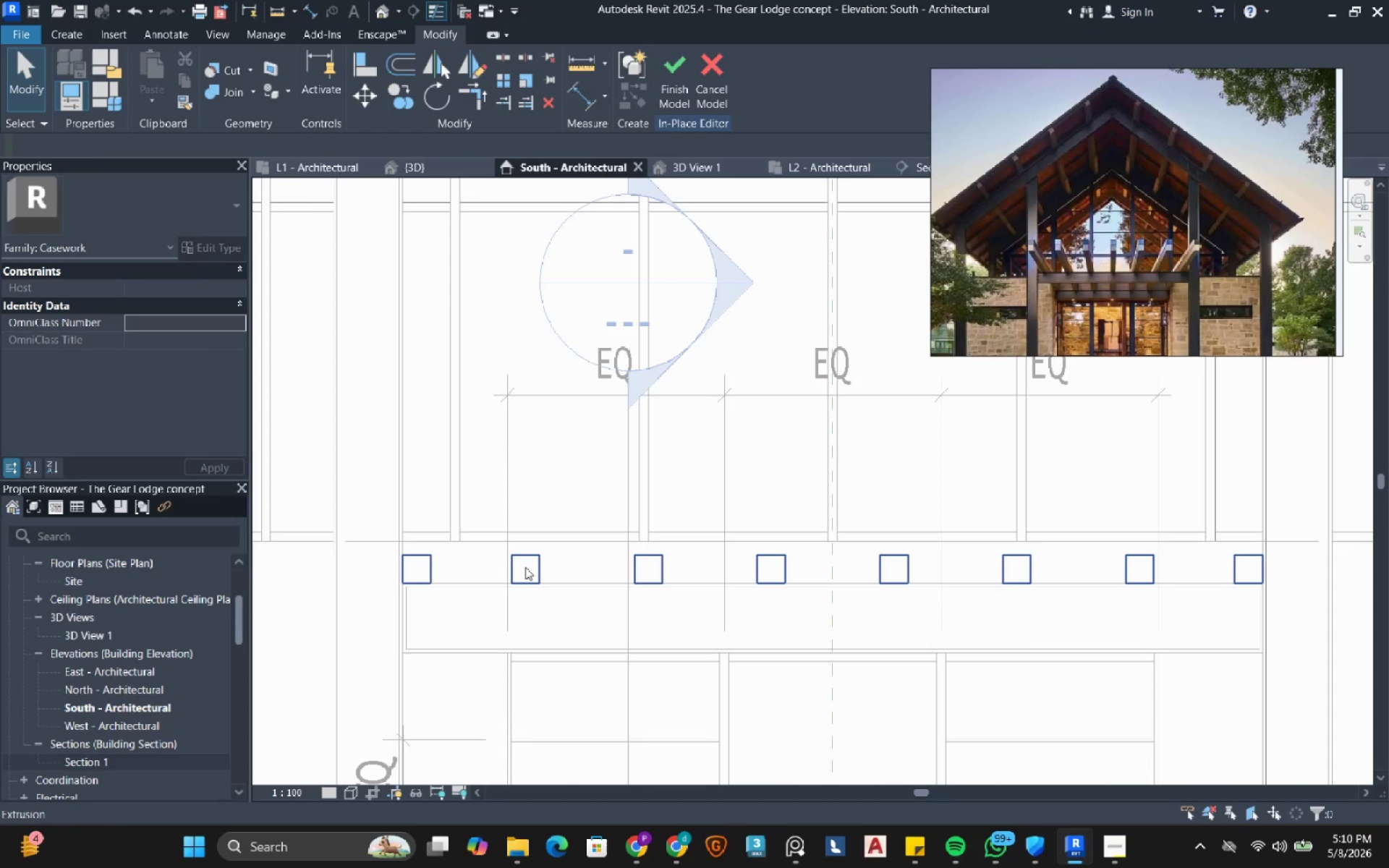 
left_click([525, 567])
 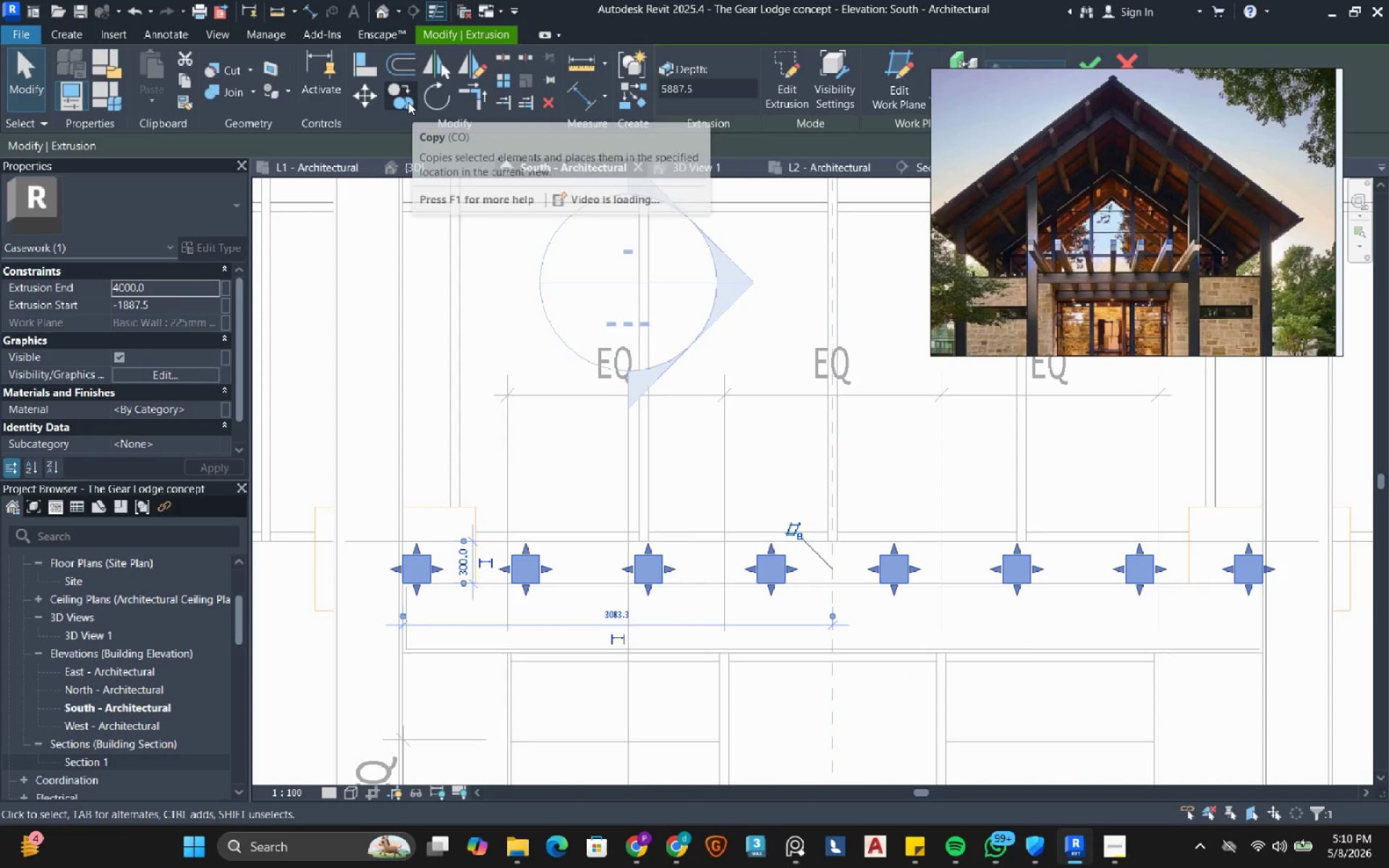 
left_click([408, 102])
 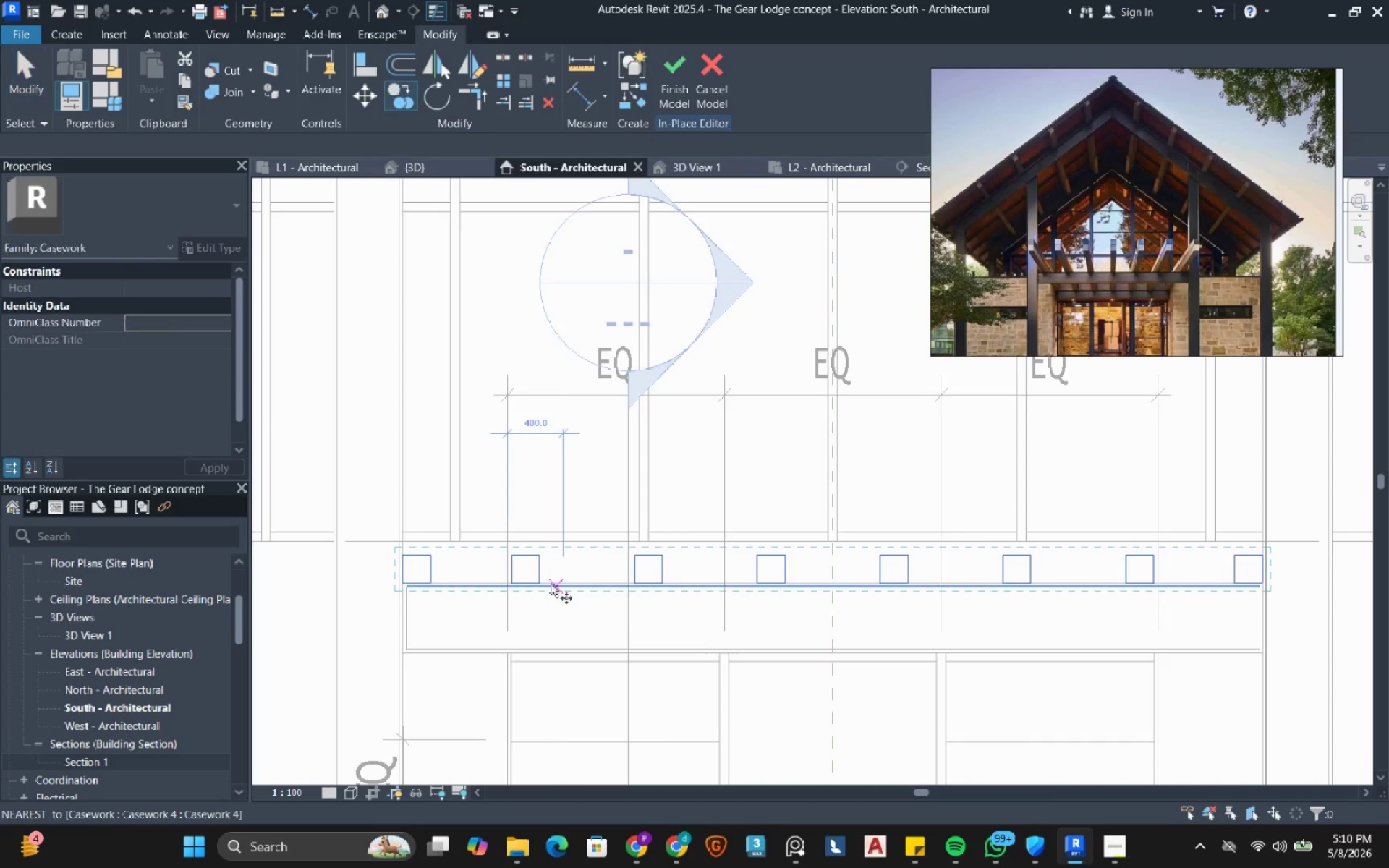 
scroll: coordinate [526, 573], scroll_direction: up, amount: 8.0
 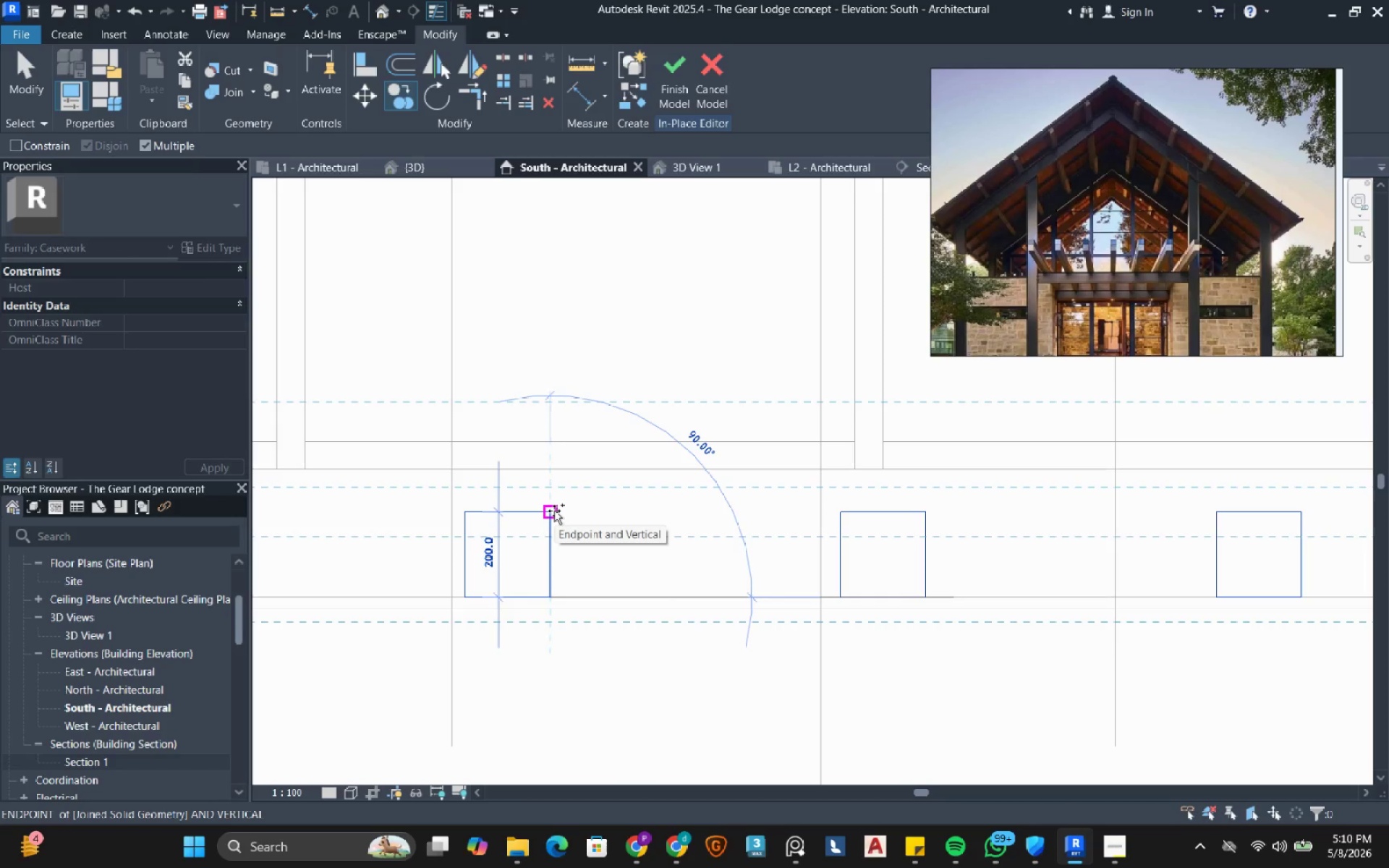 
wait(6.19)
 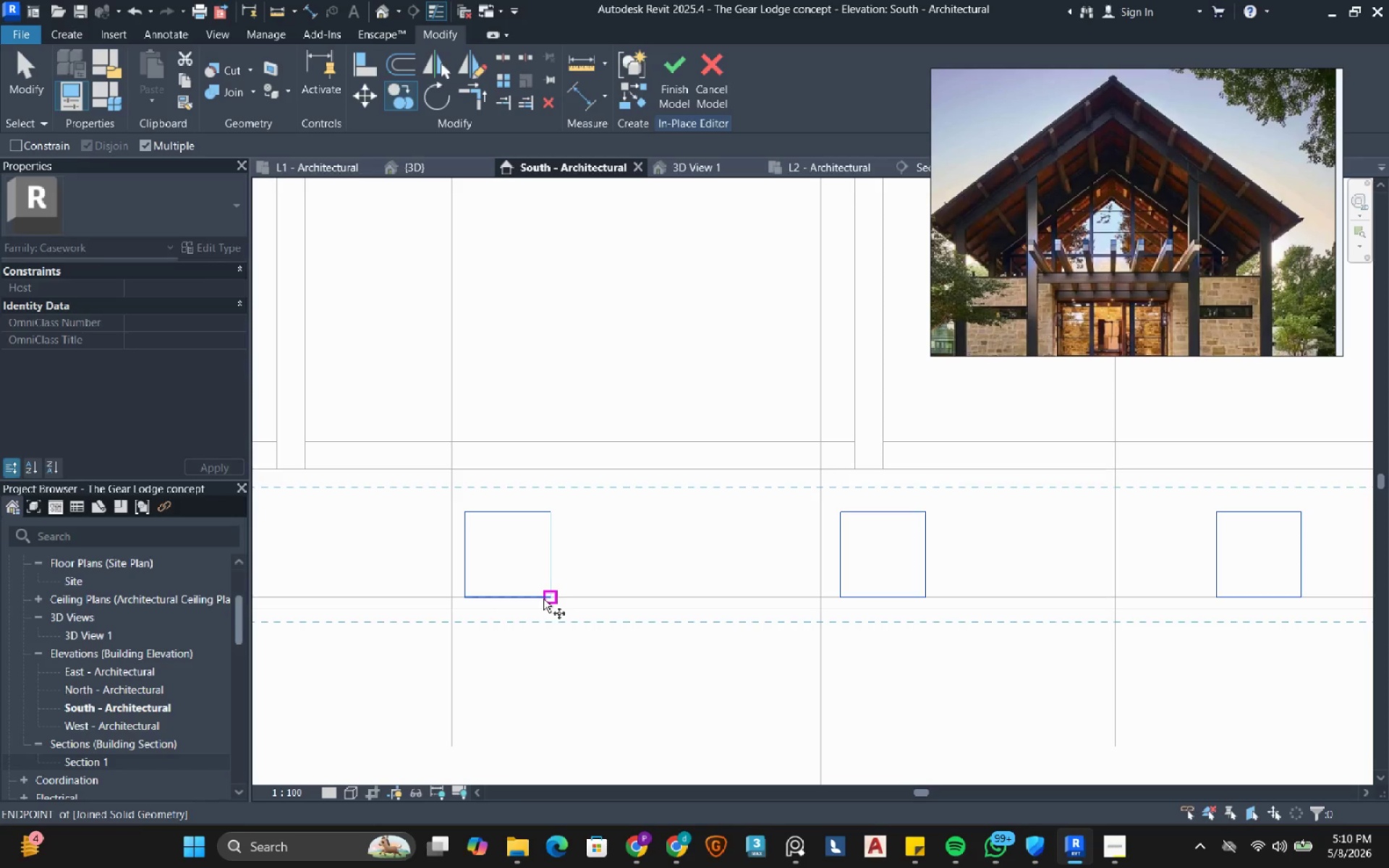 
left_click([554, 511])
 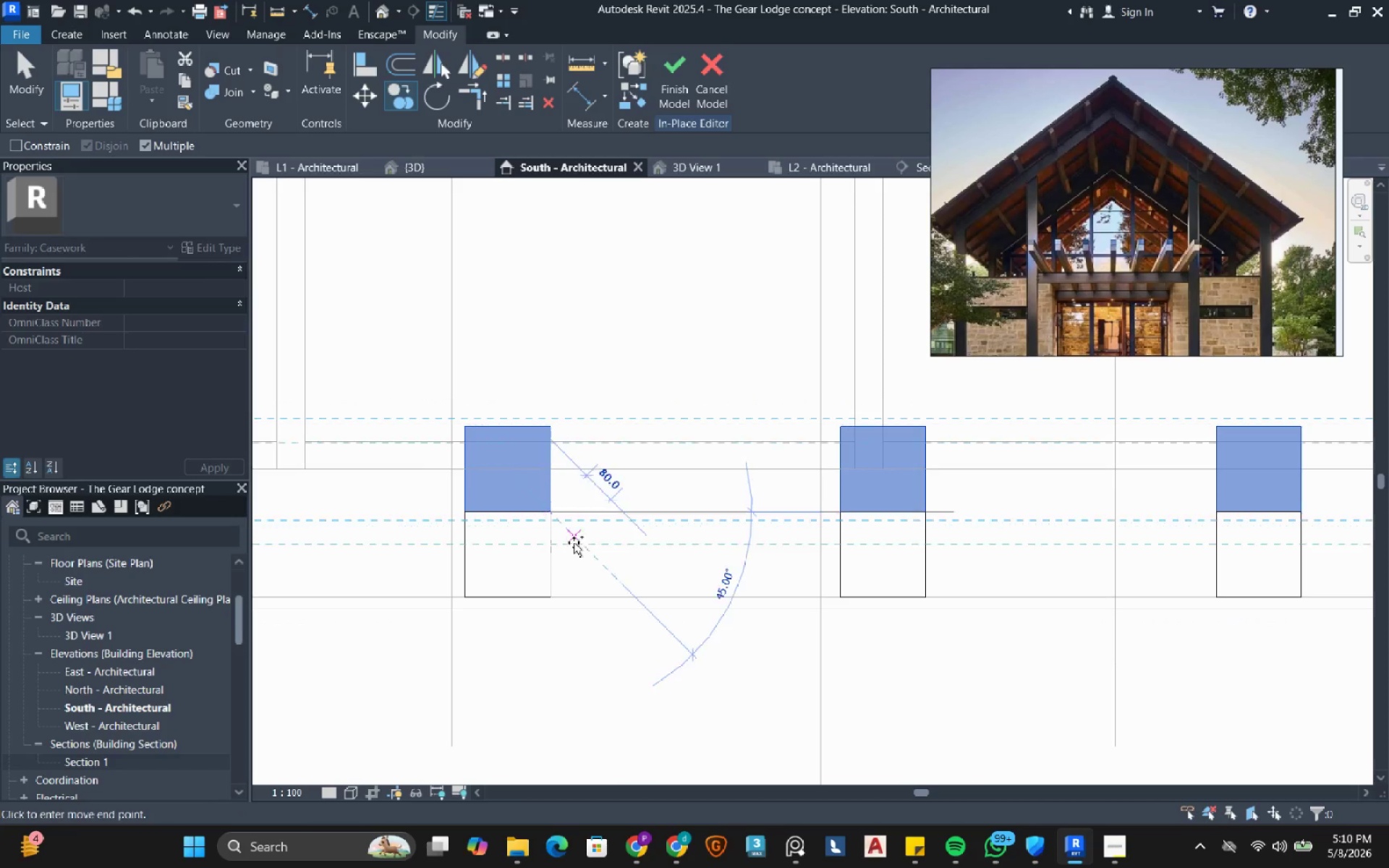 
right_click([575, 542])
 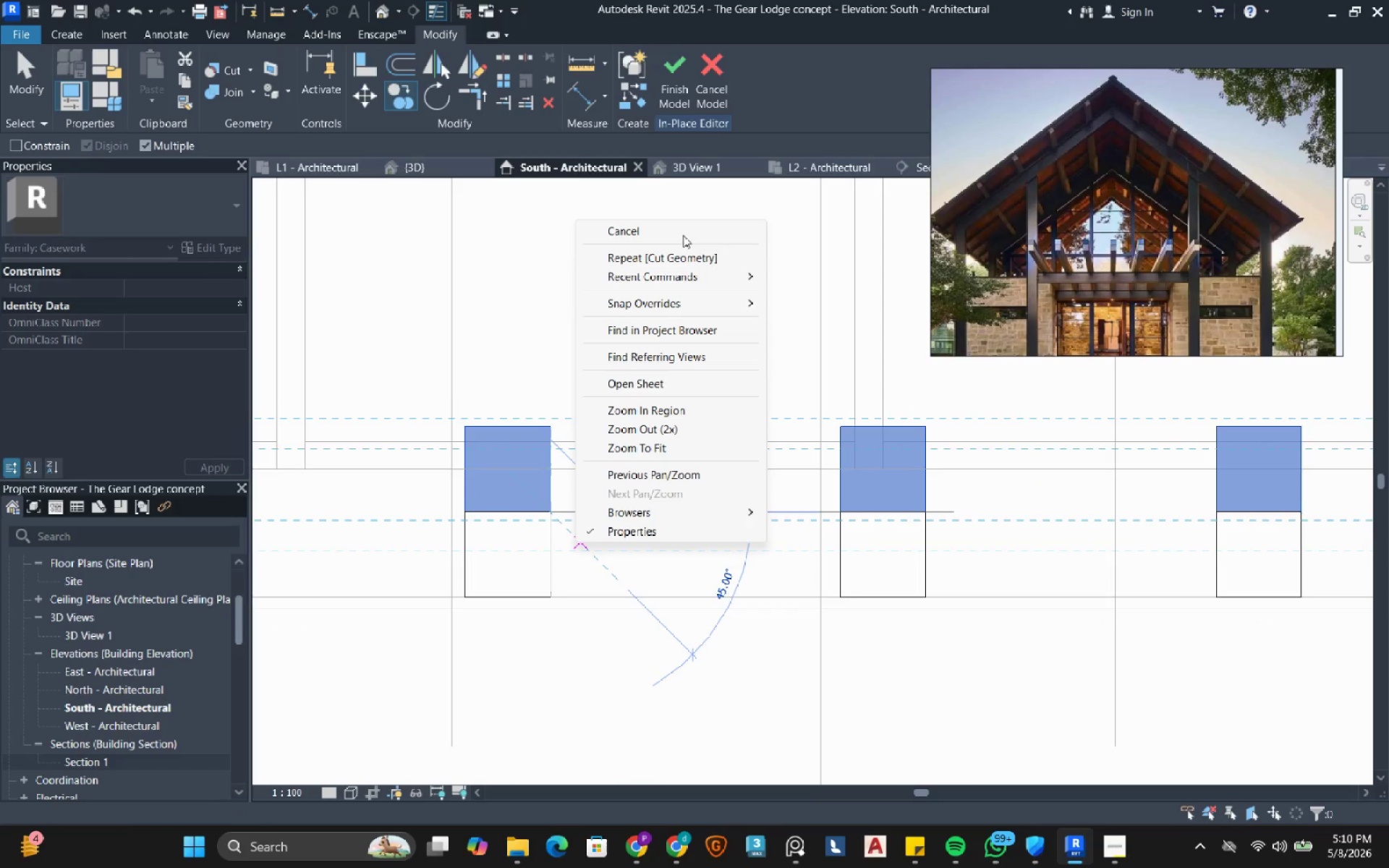 
left_click([682, 229])
 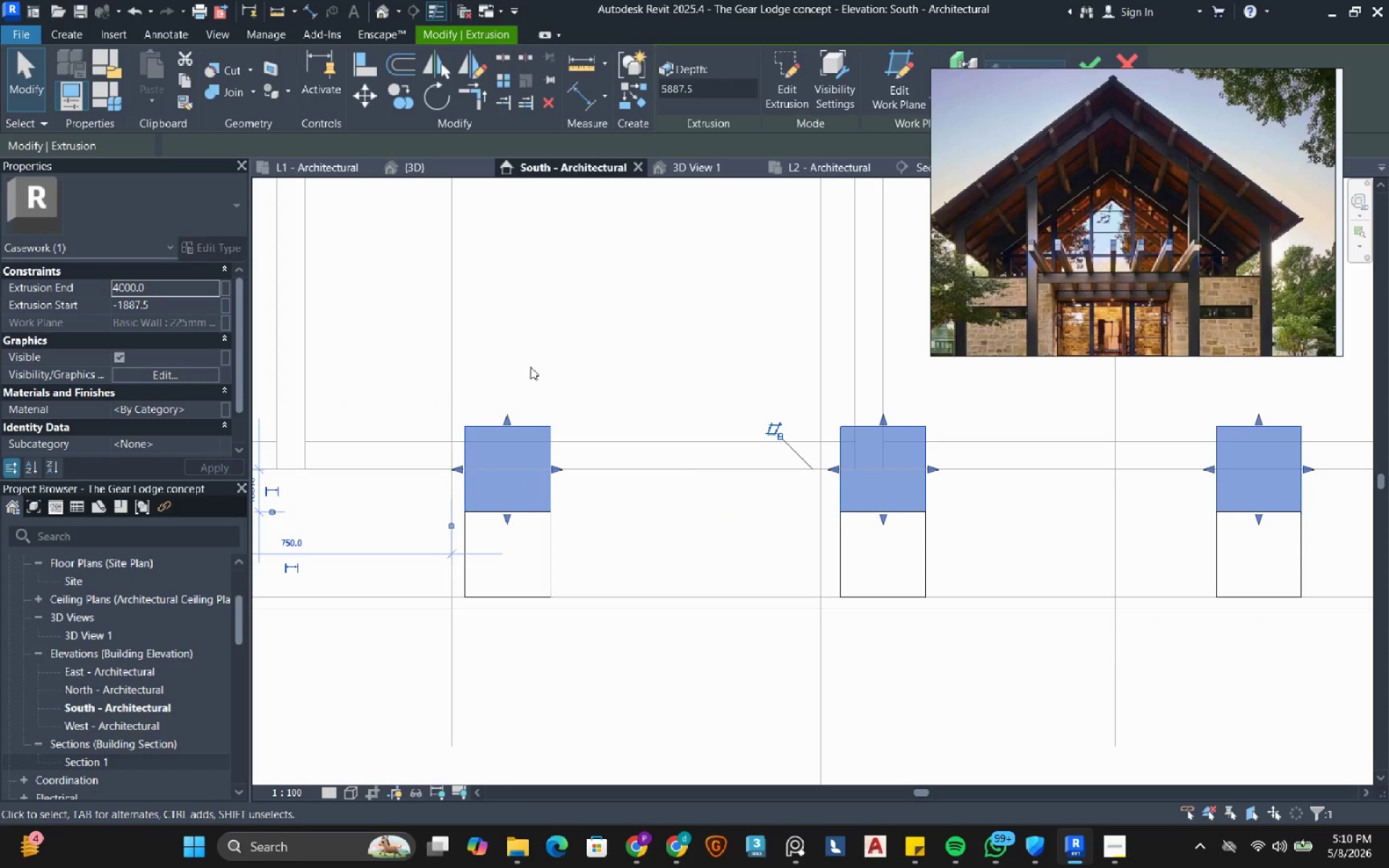 
left_click([551, 111])
 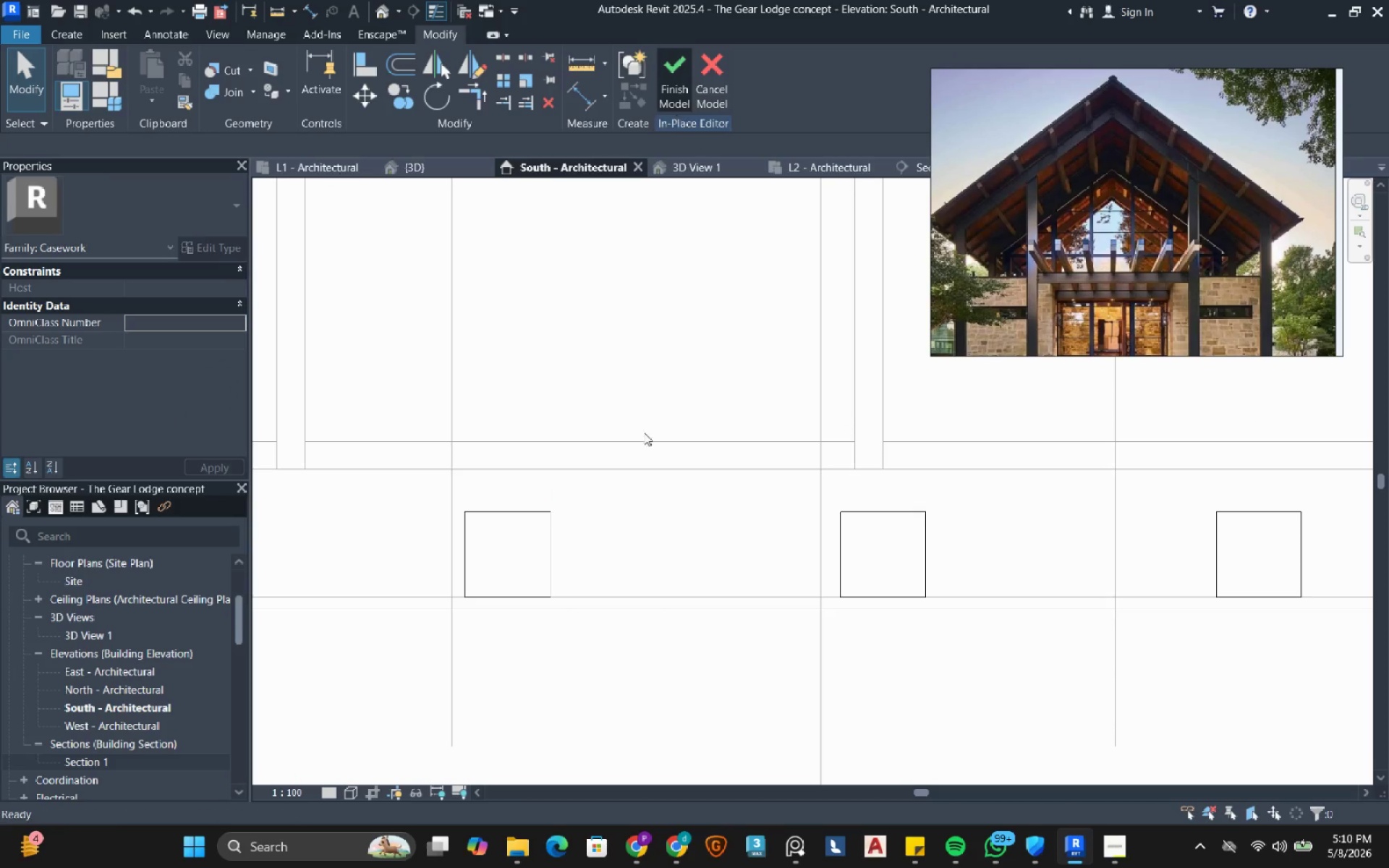 
left_click([550, 525])
 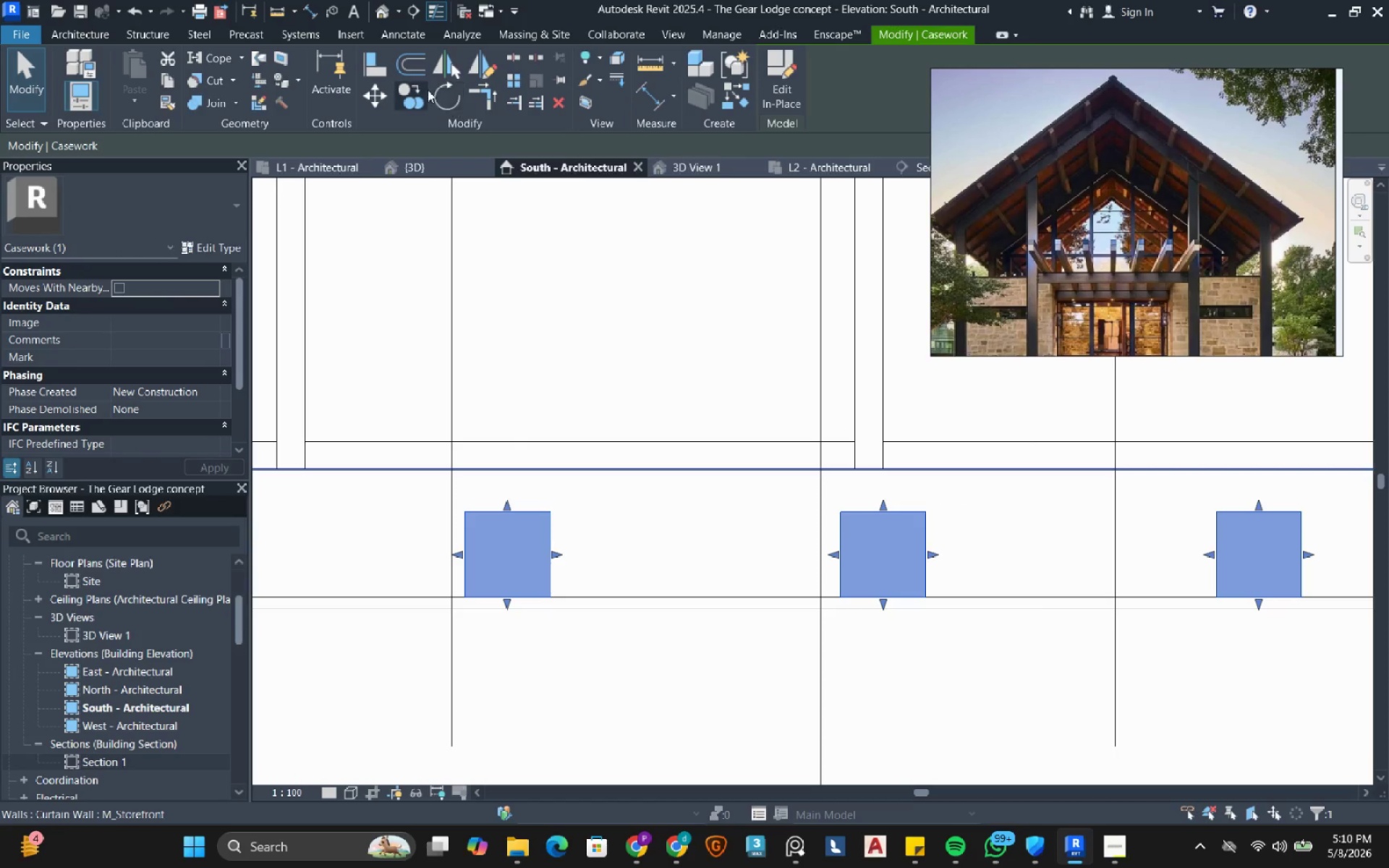 
left_click([422, 90])
 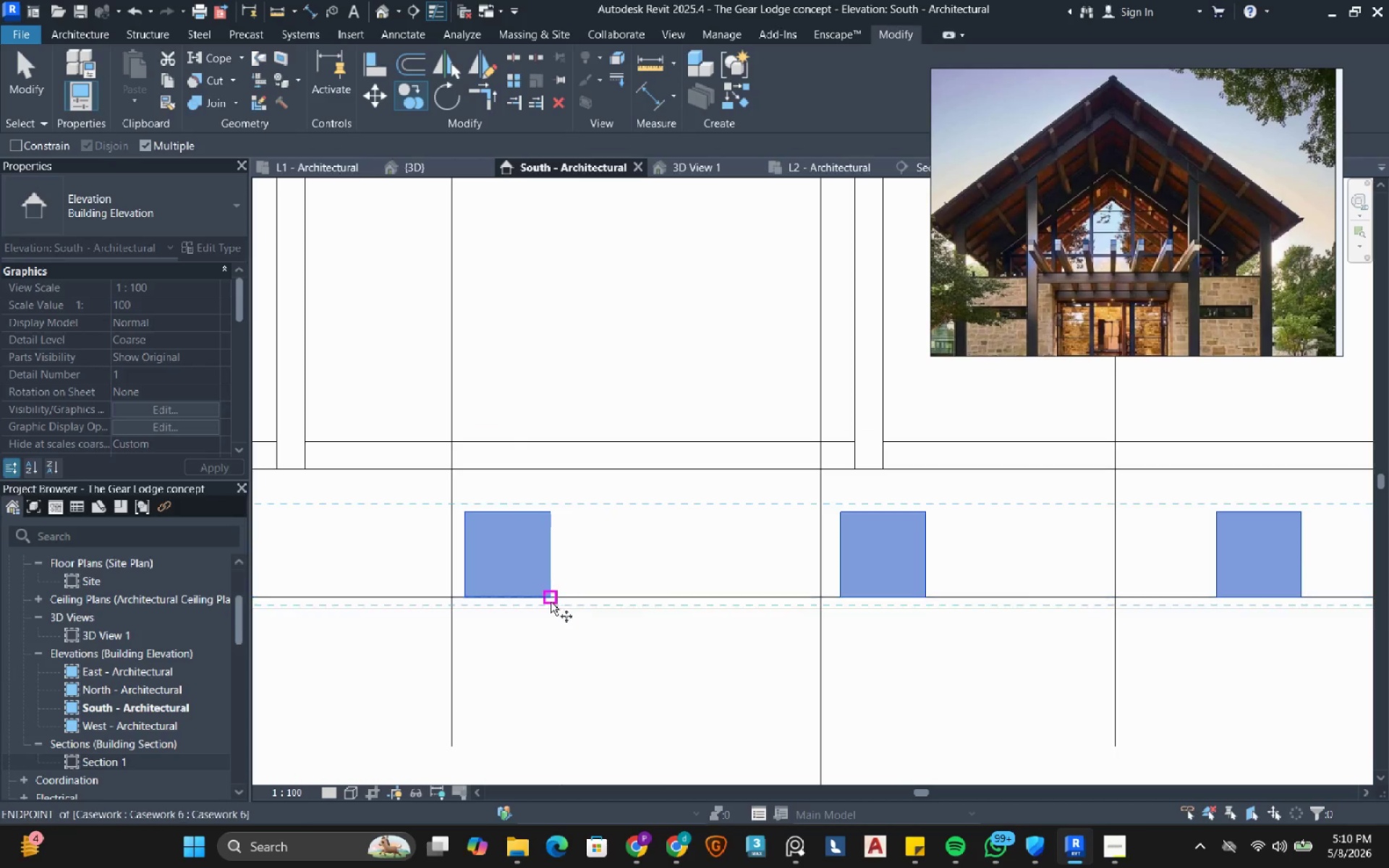 
left_click([548, 599])
 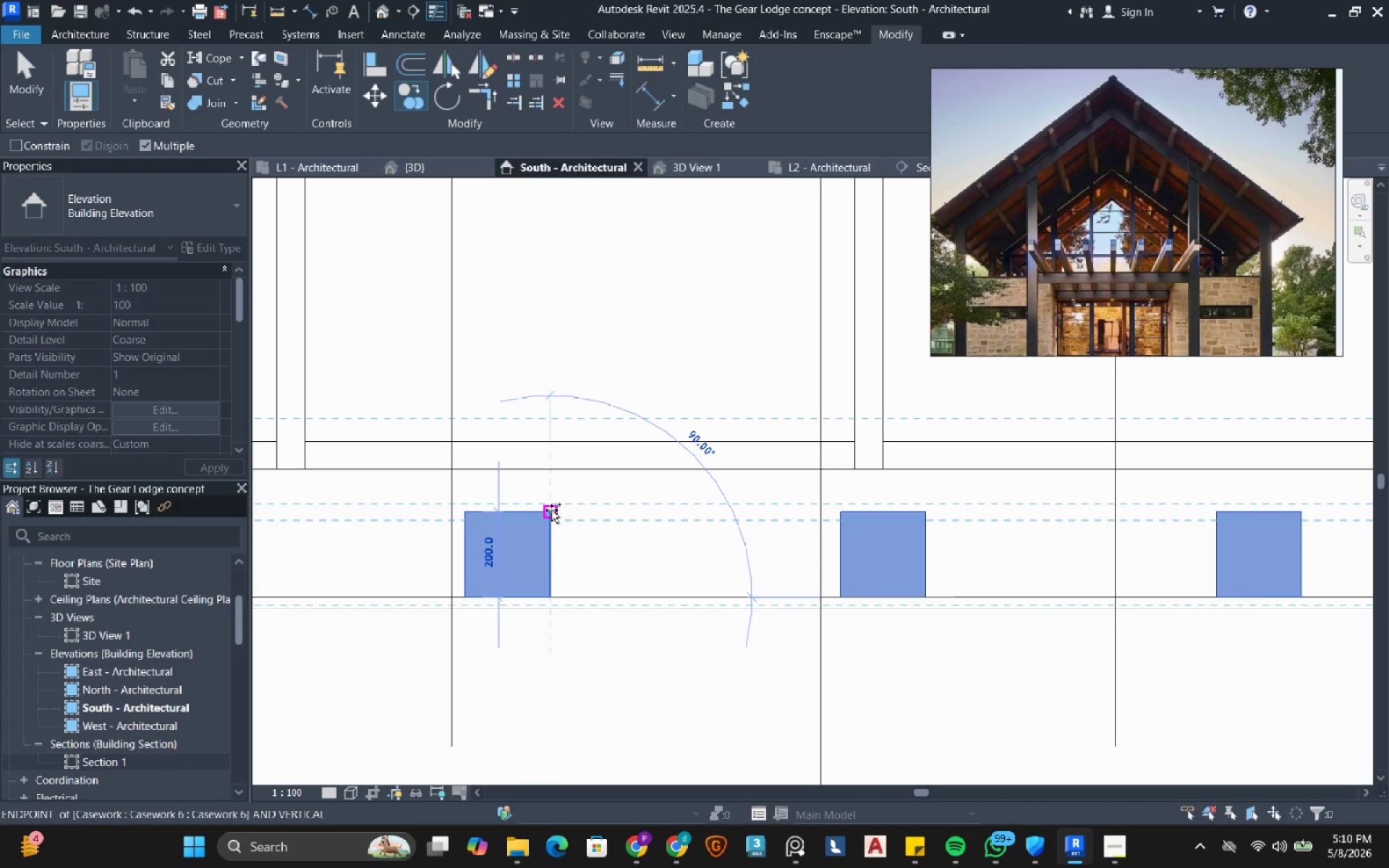 
left_click([551, 510])
 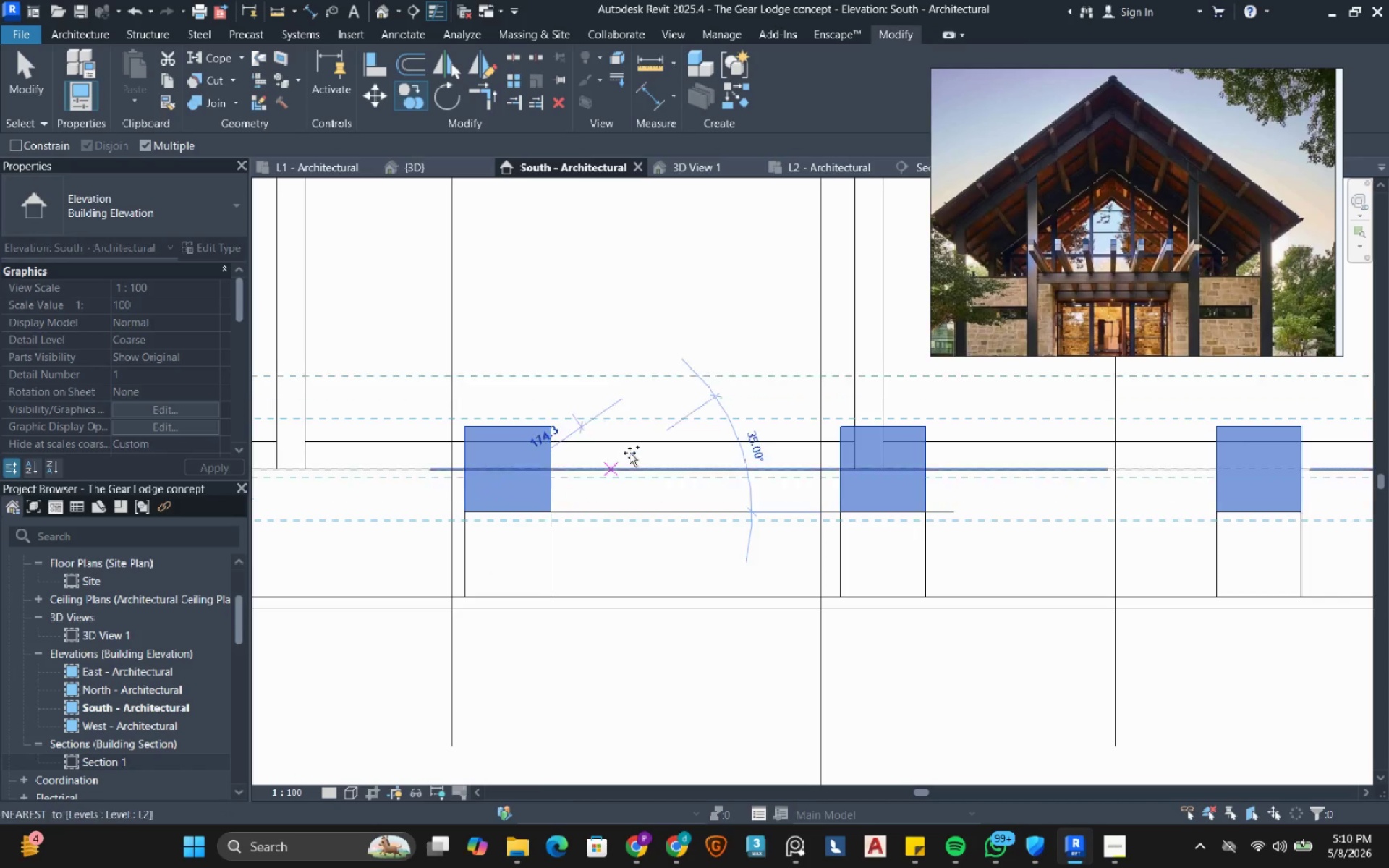 
right_click([629, 453])
 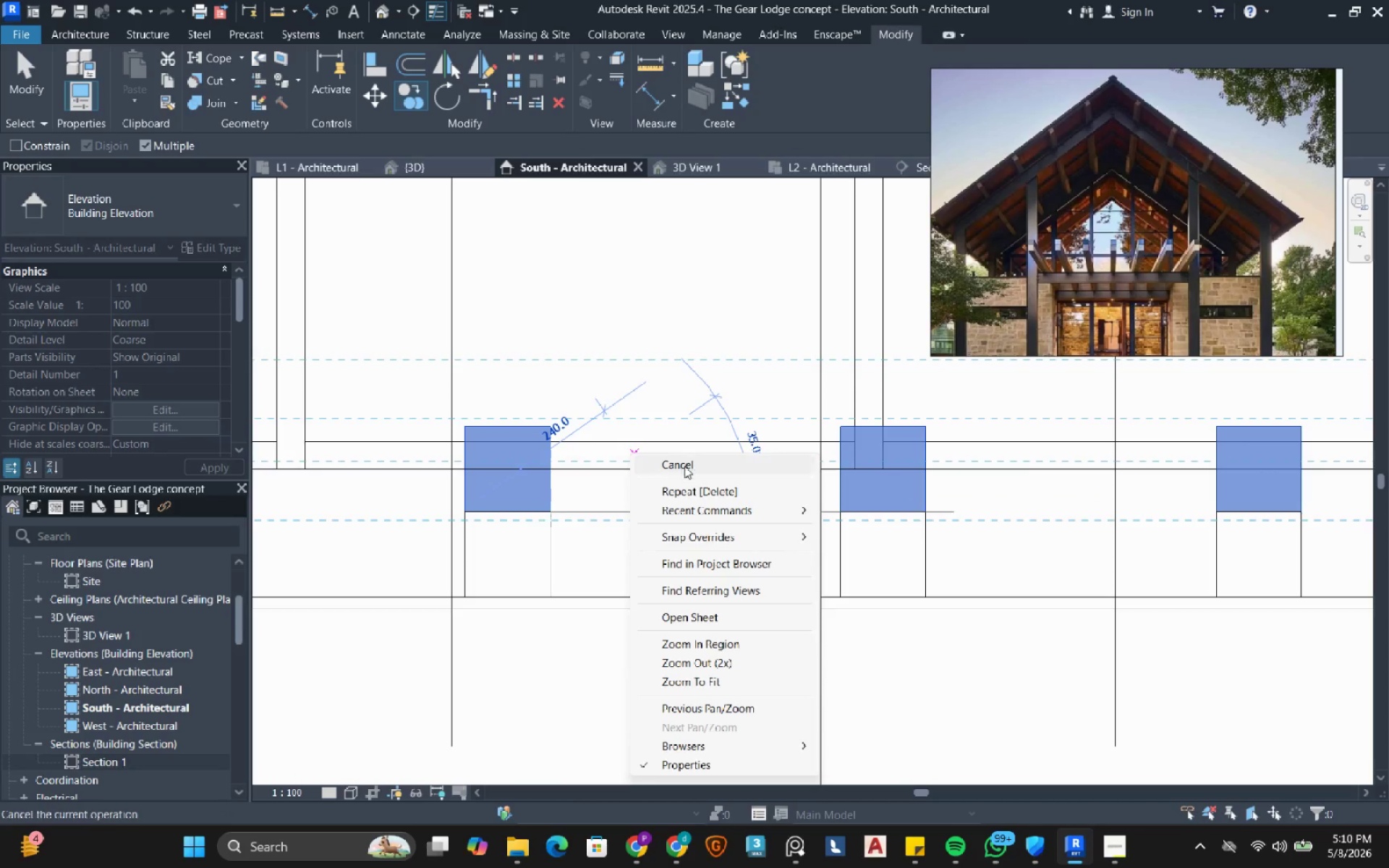 
left_click([684, 466])
 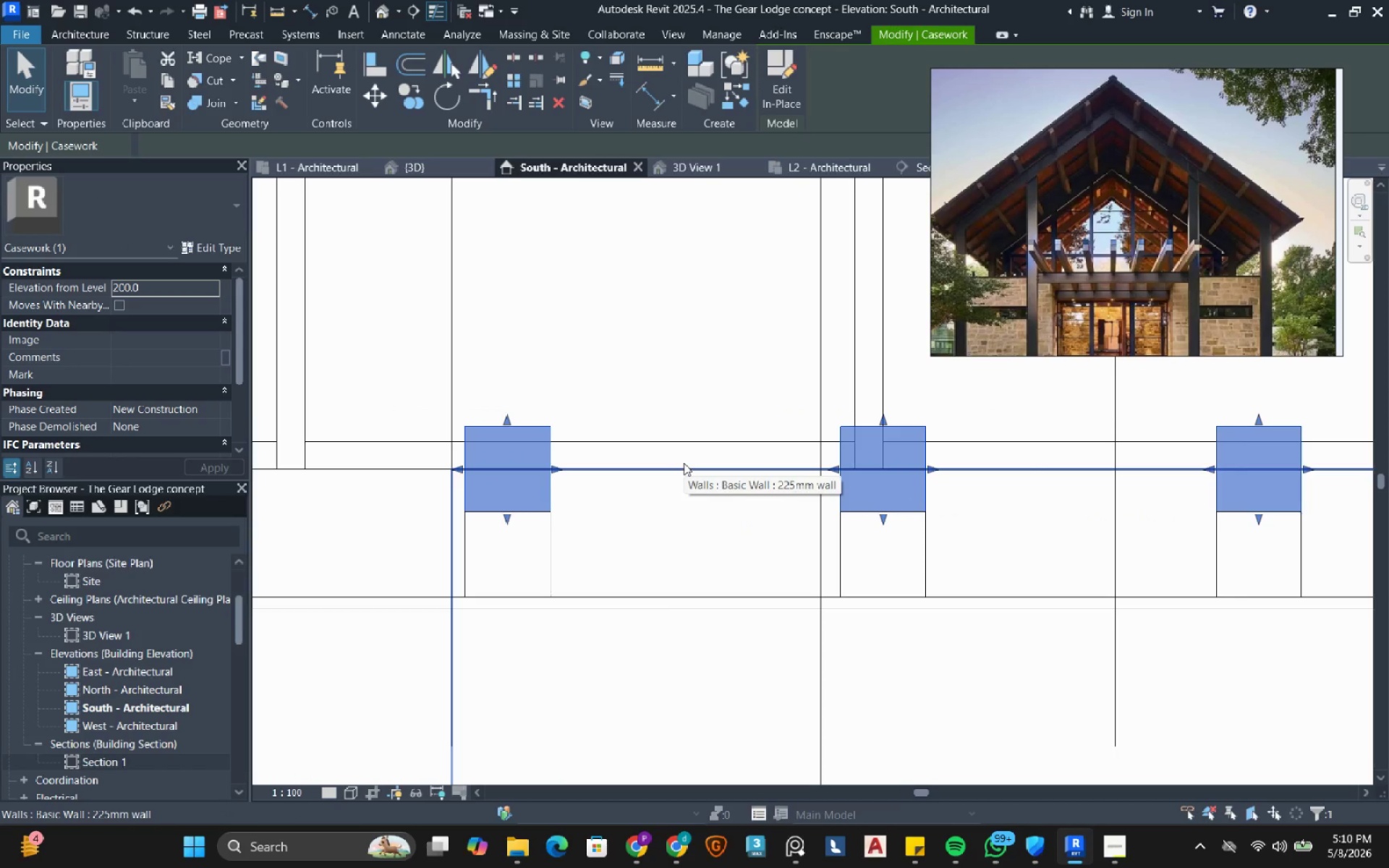 
scroll: coordinate [498, 472], scroll_direction: down, amount: 15.0
 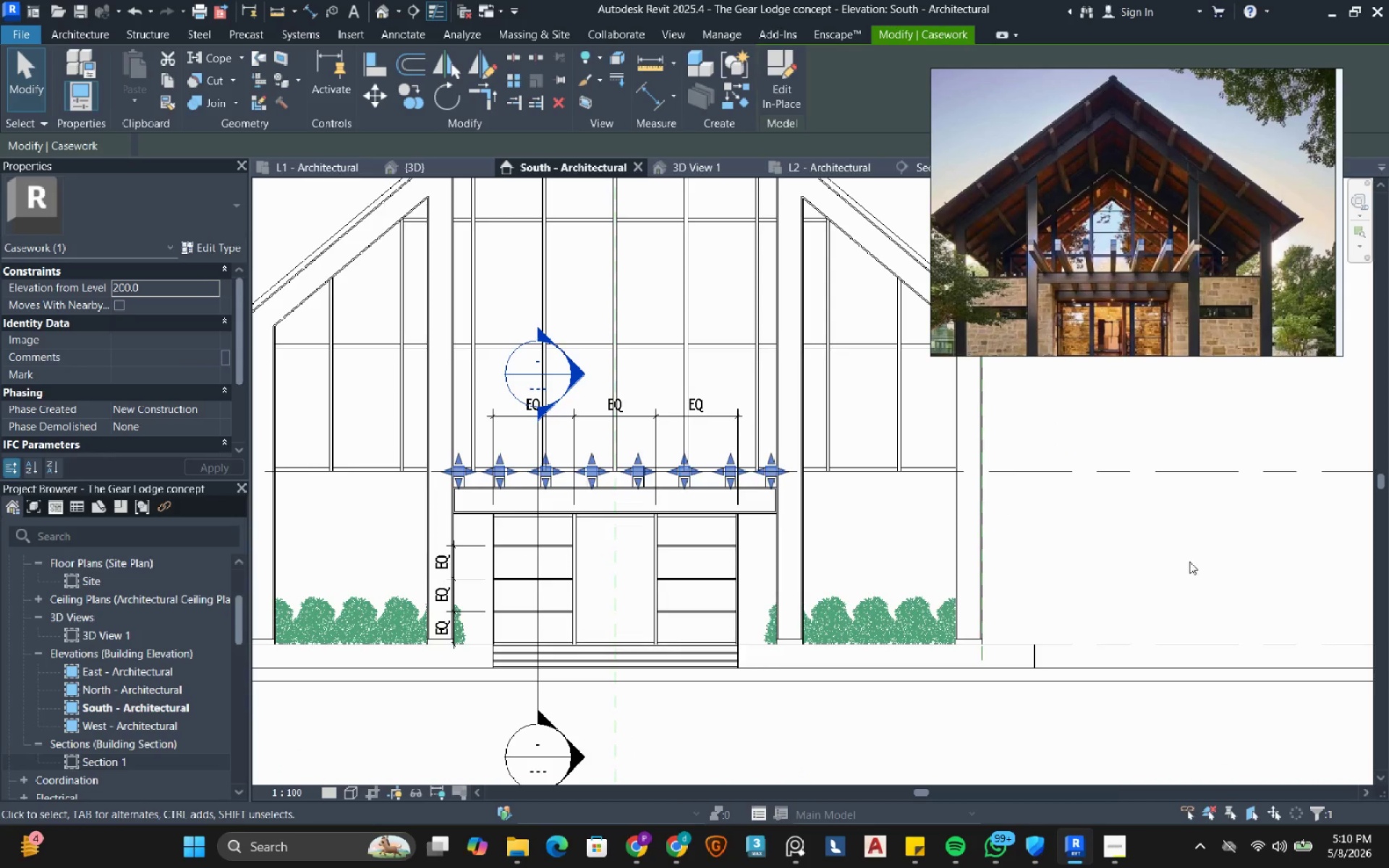 
left_click([1189, 561])
 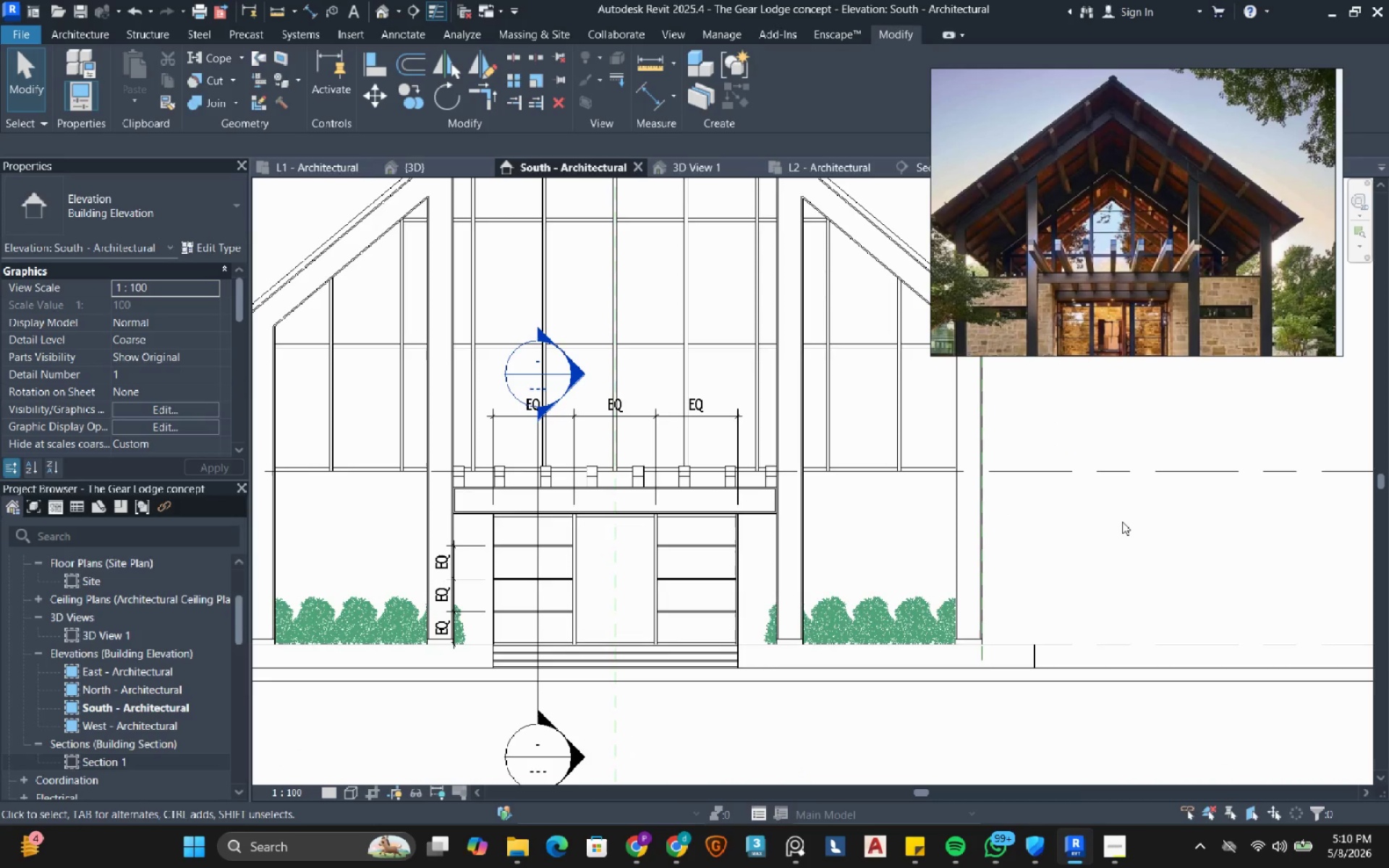 
scroll: coordinate [630, 496], scroll_direction: up, amount: 3.0
 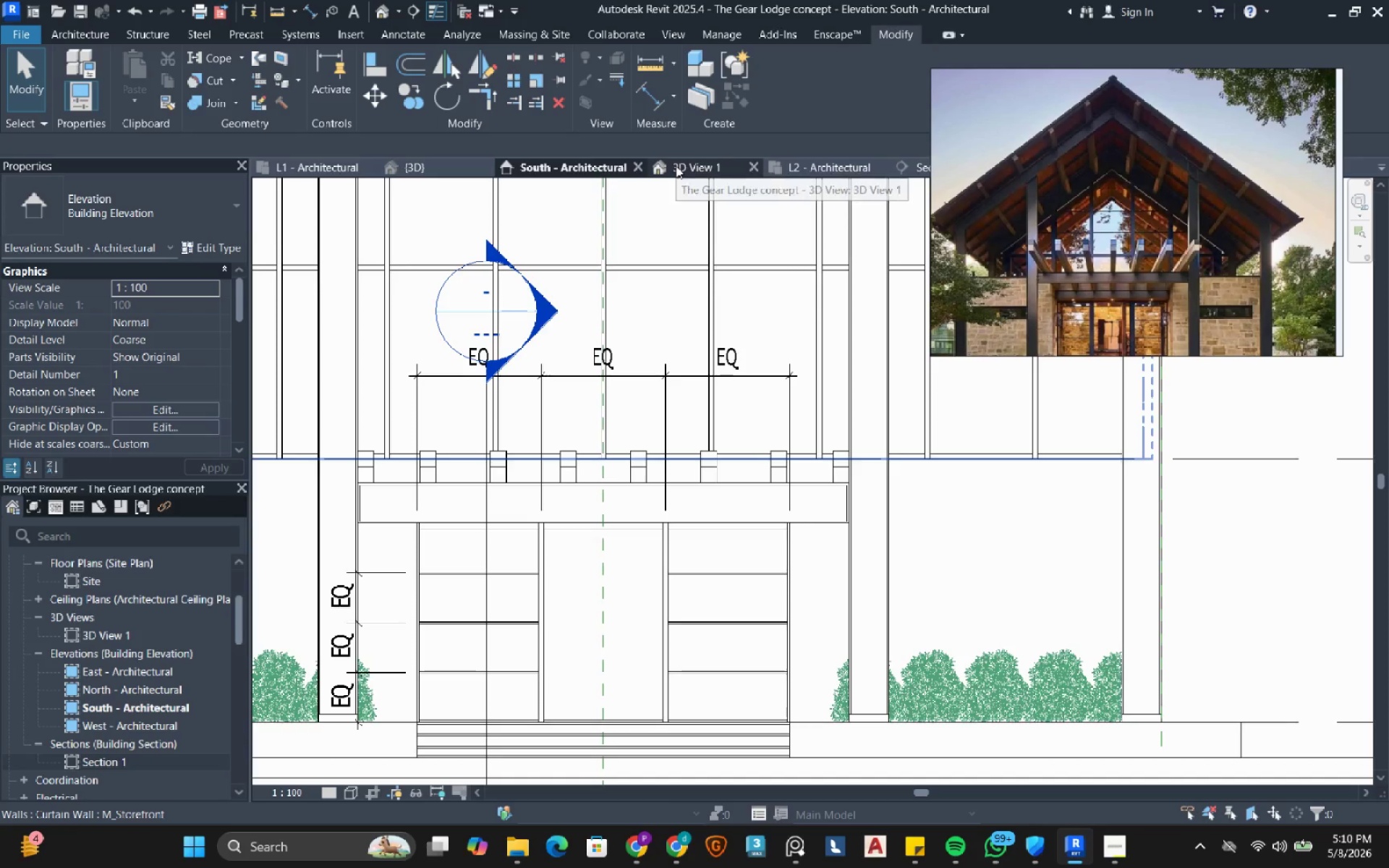 
wait(8.22)
 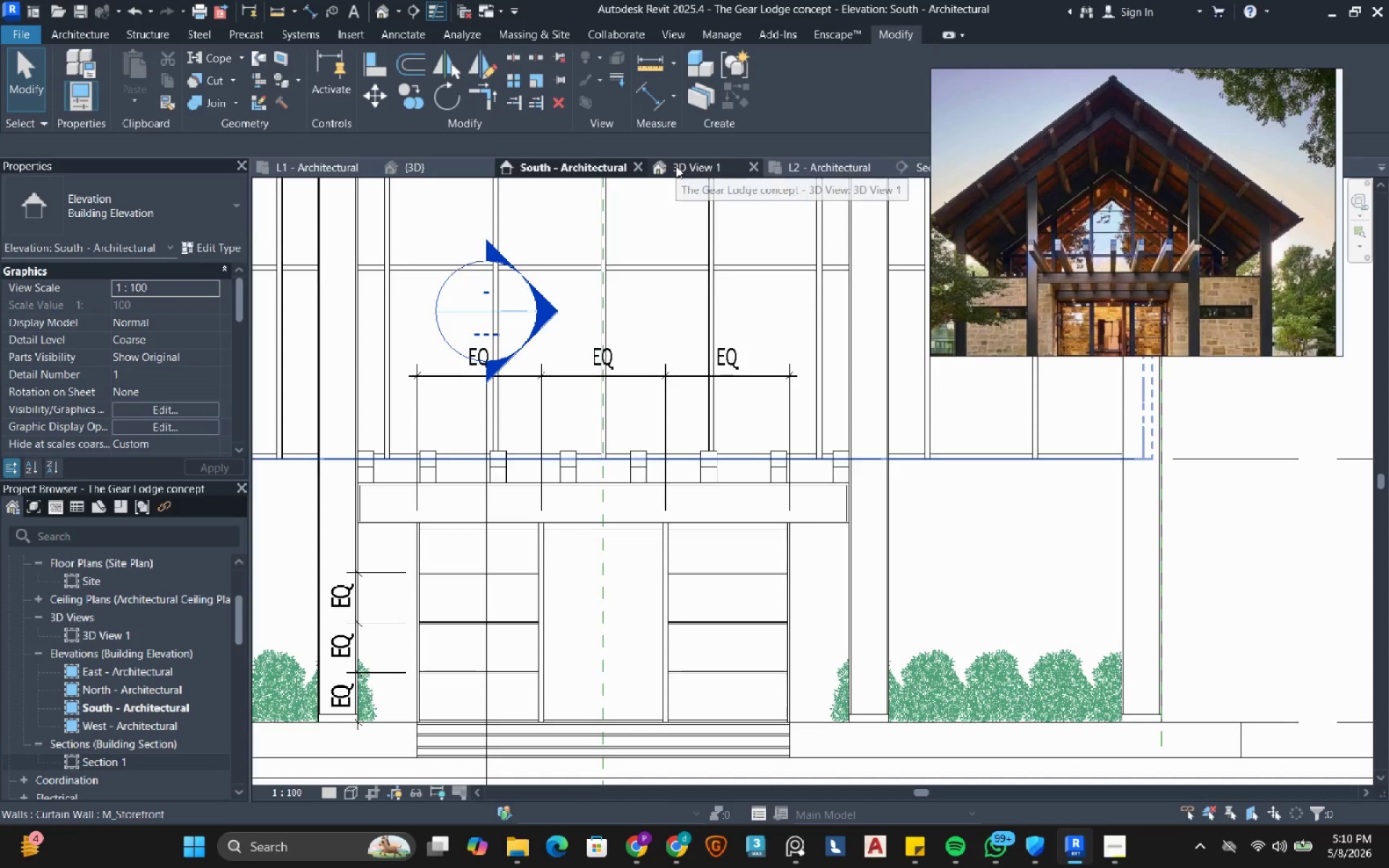 
left_click([676, 166])
 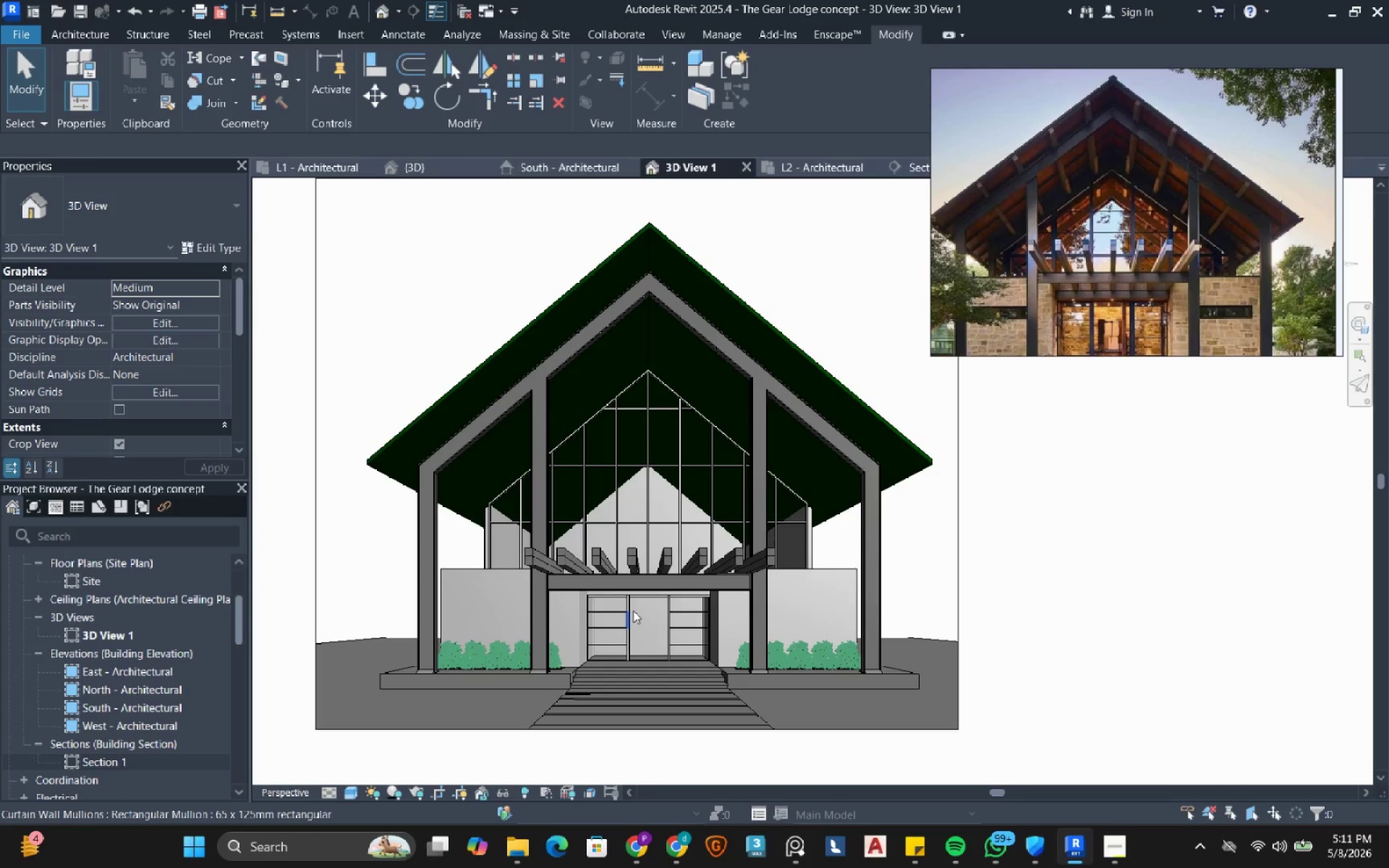 
wait(19.66)
 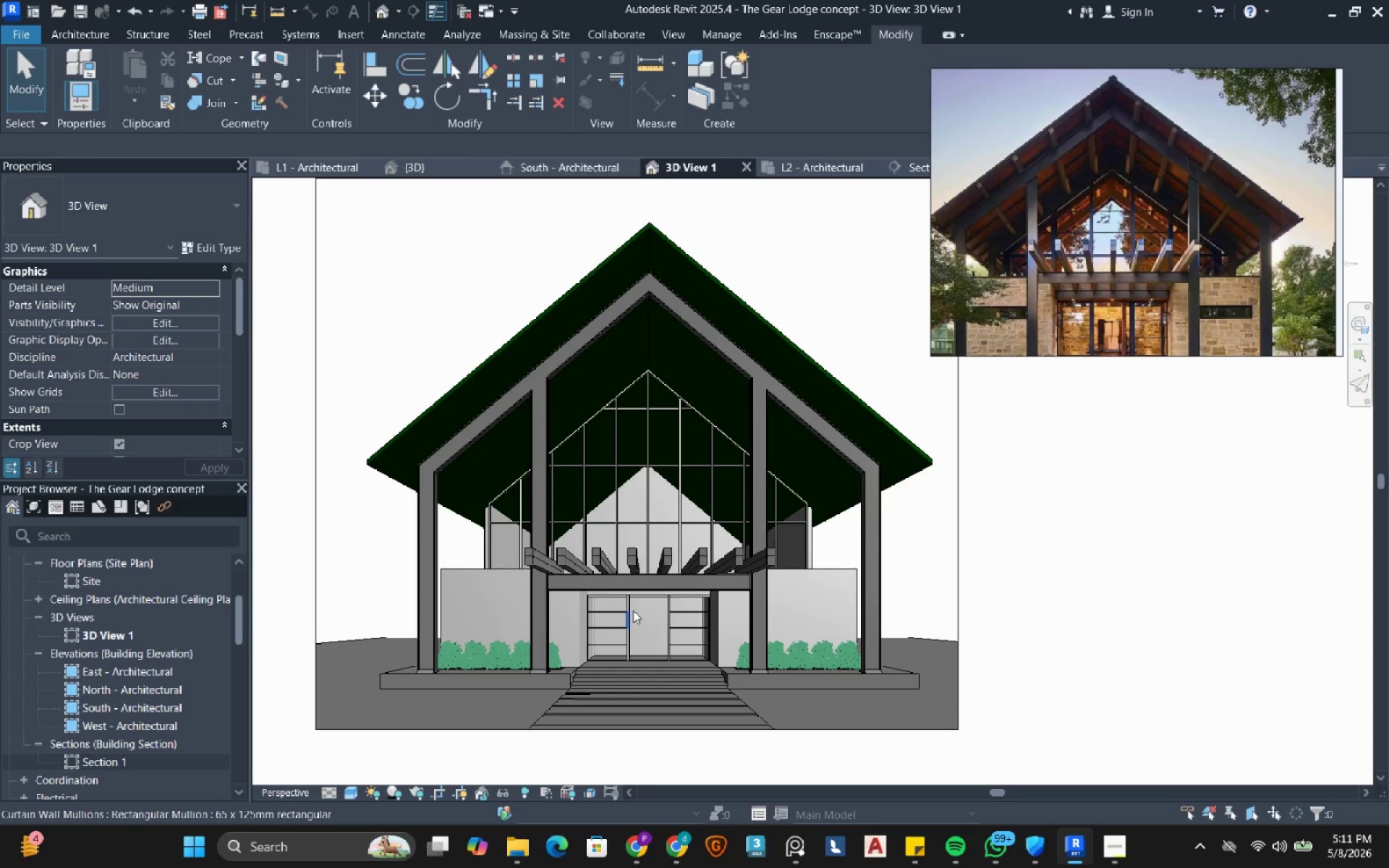 
mouse_move([528, 612])
 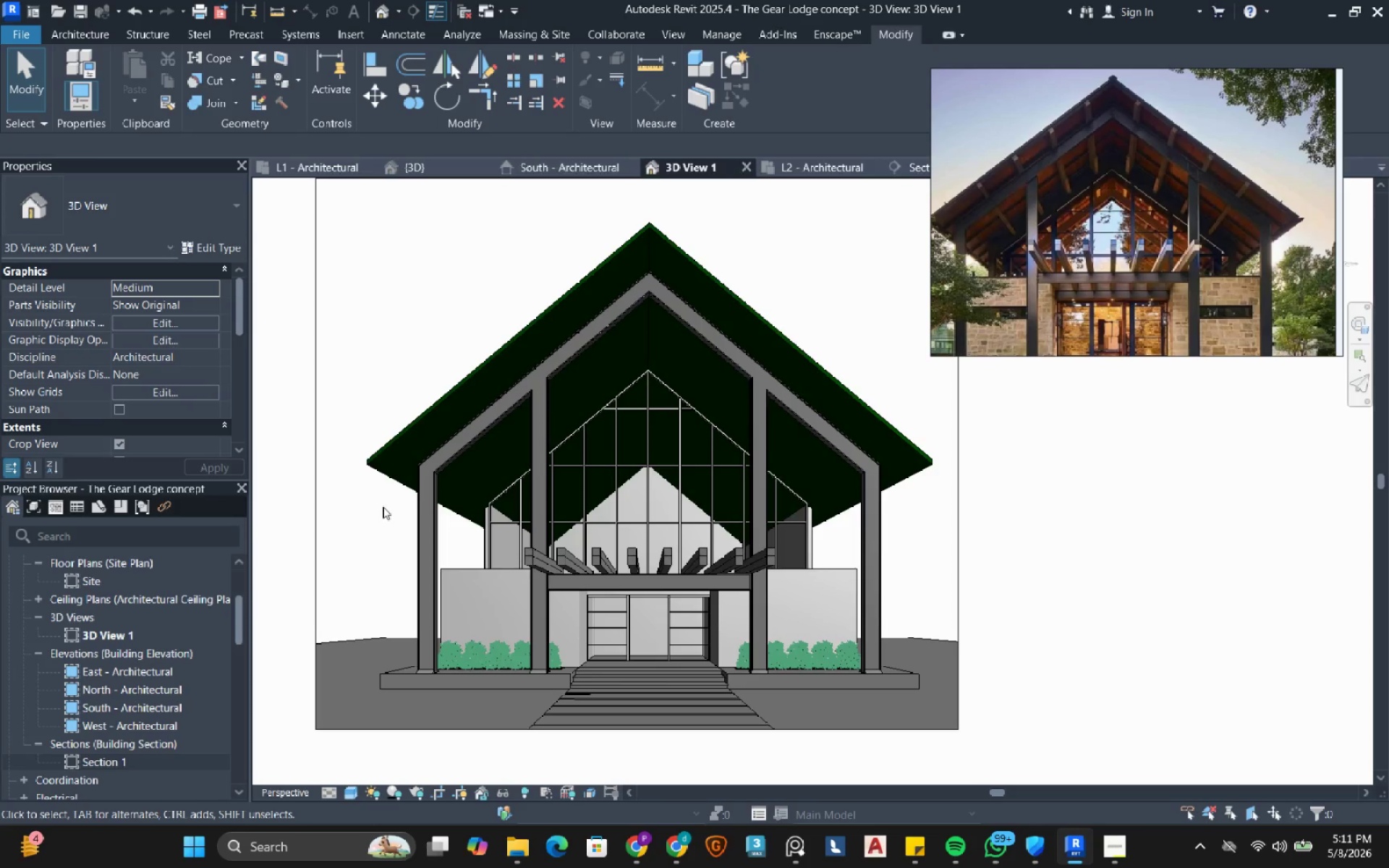 
left_click_drag(start_coordinate=[382, 506], to_coordinate=[340, 571])
 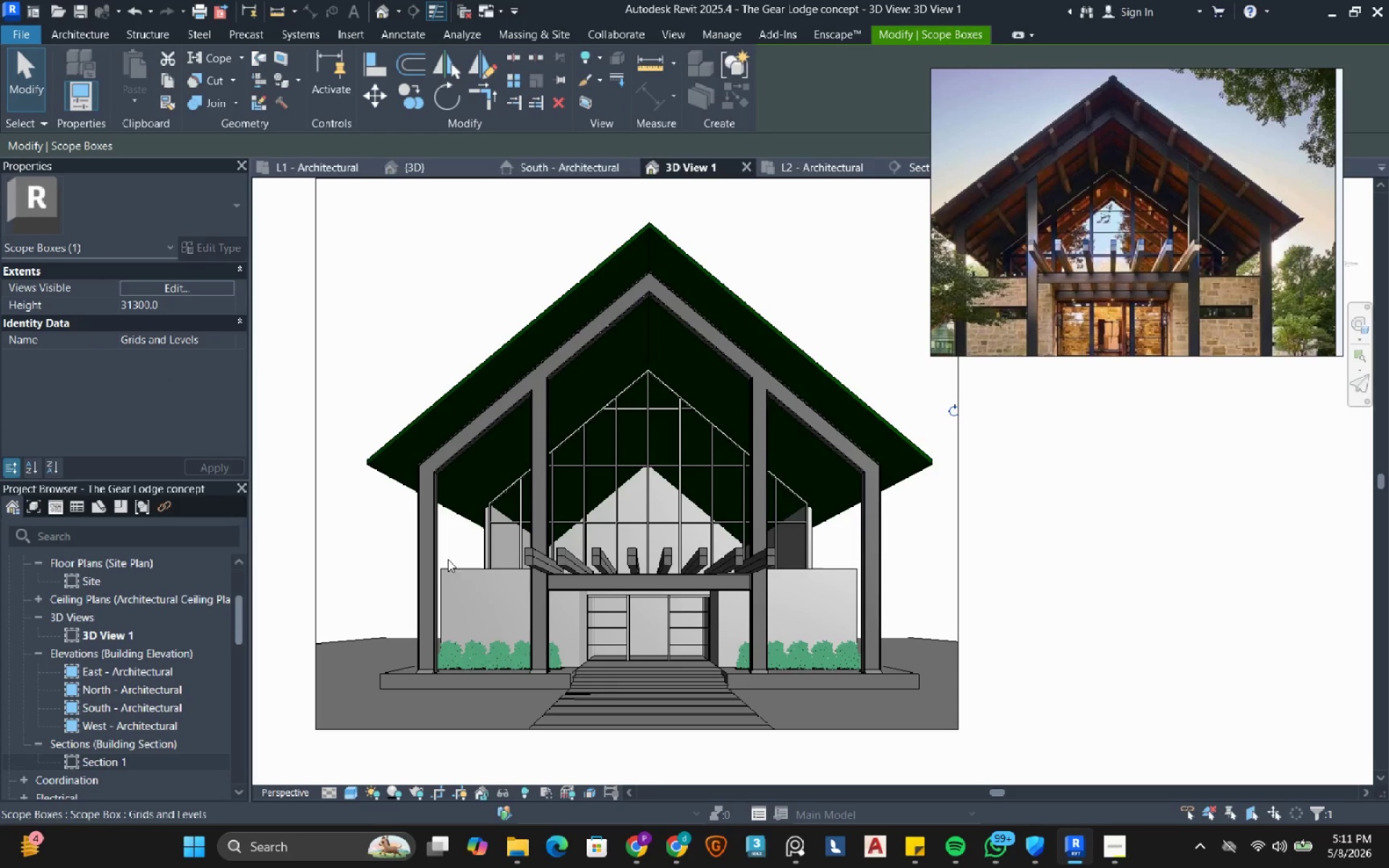 
left_click([1219, 566])
 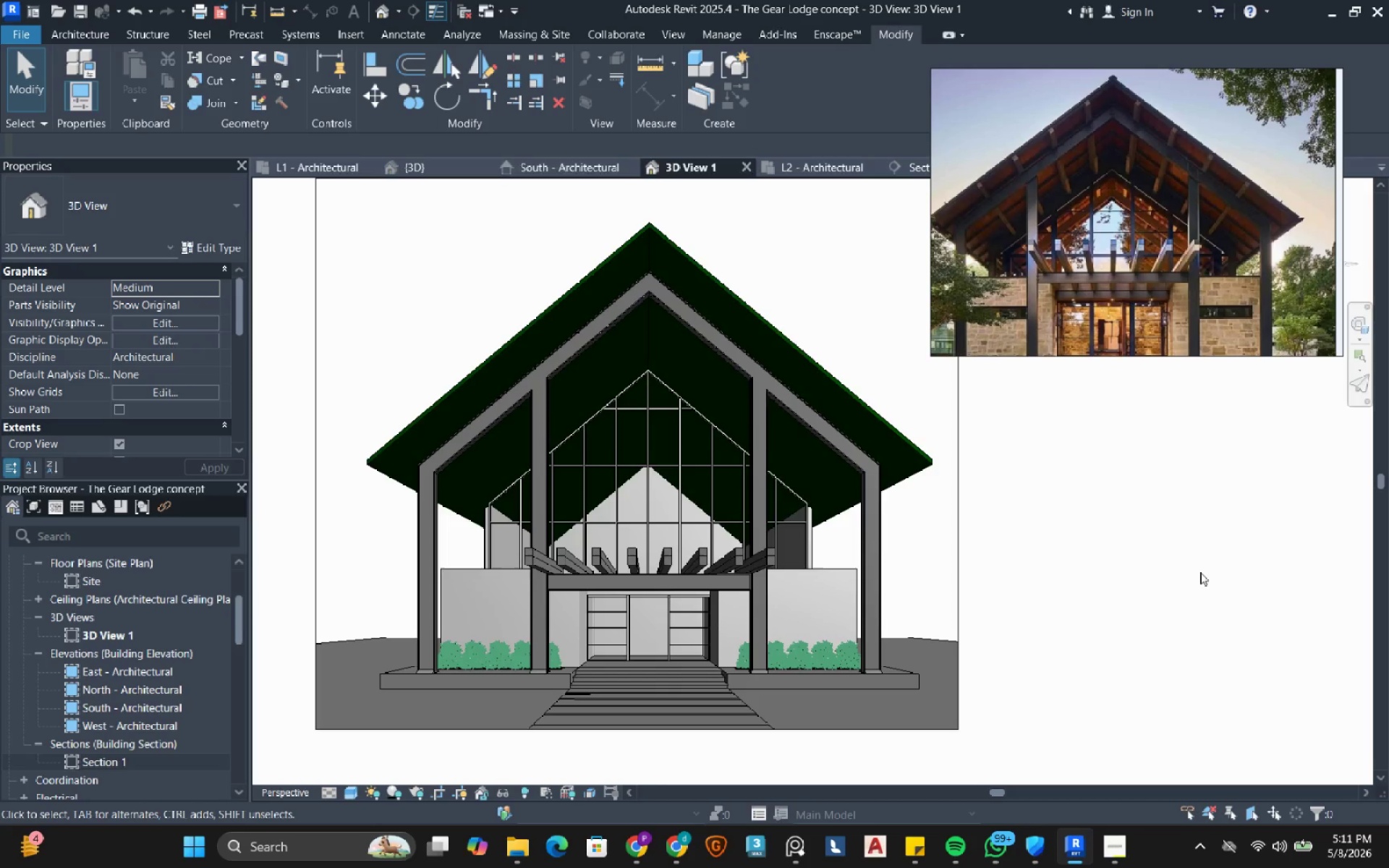 
wait(16.17)
 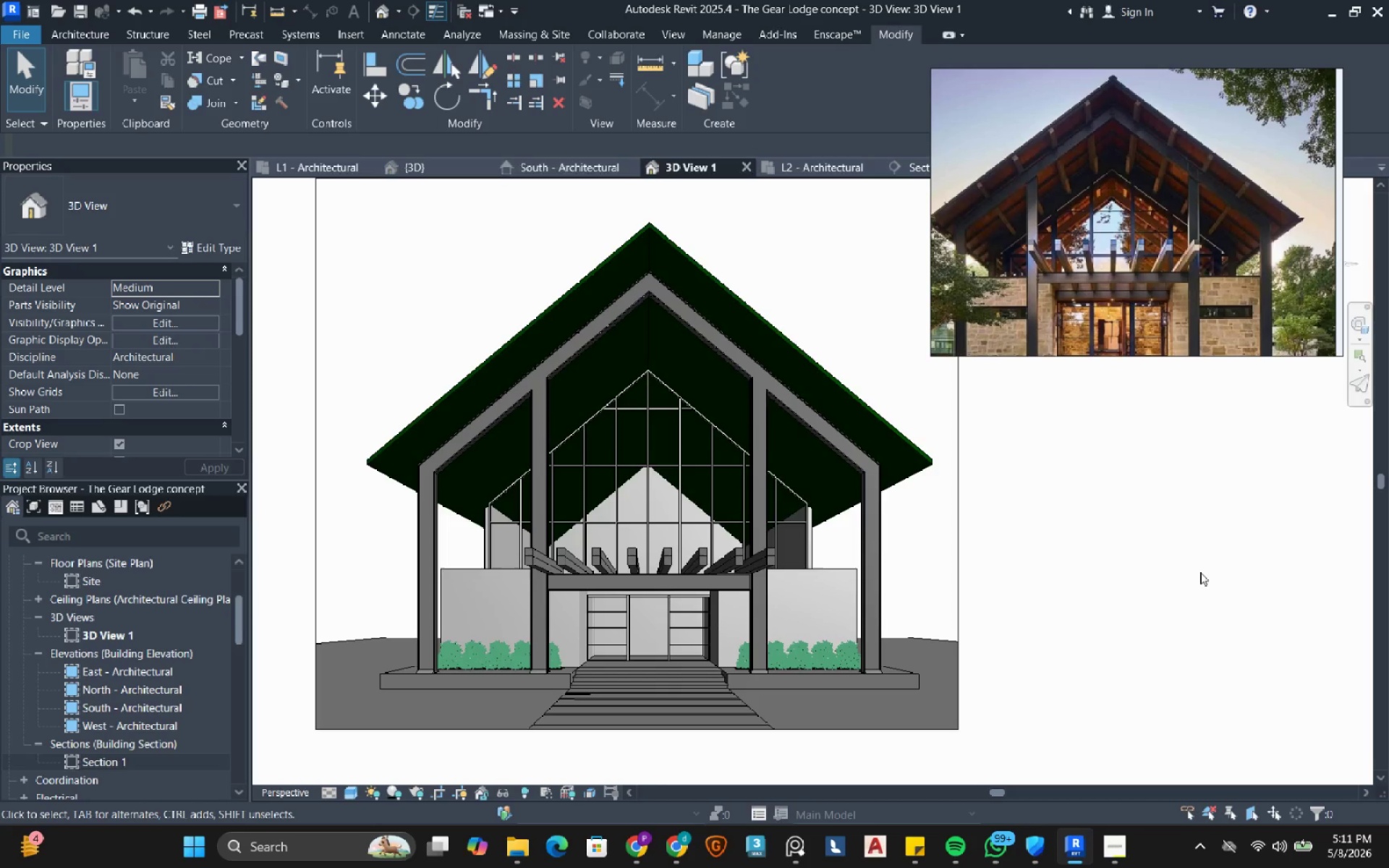 
left_click([308, 592])
 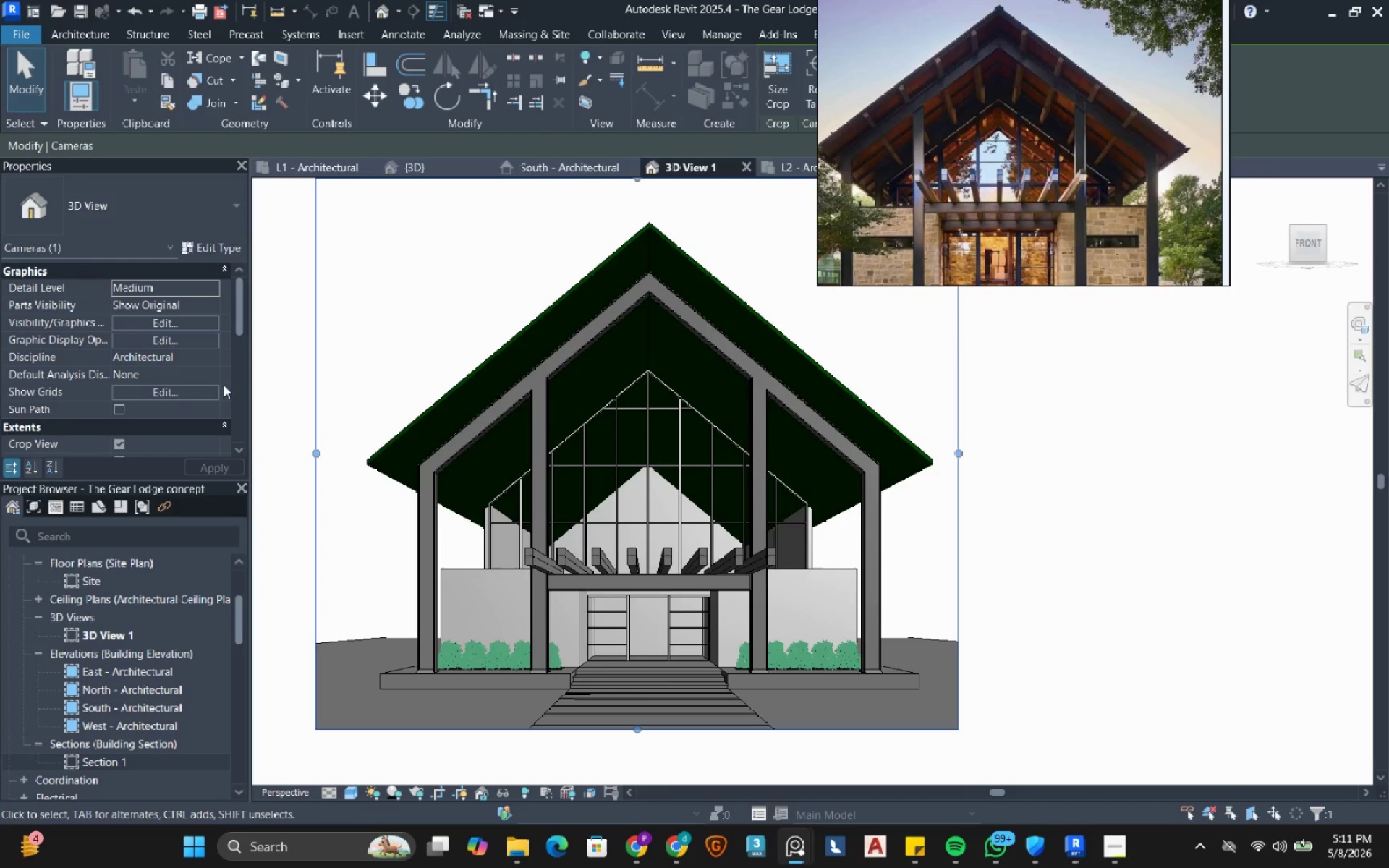 
scroll: coordinate [45, 375], scroll_direction: down, amount: 6.0
 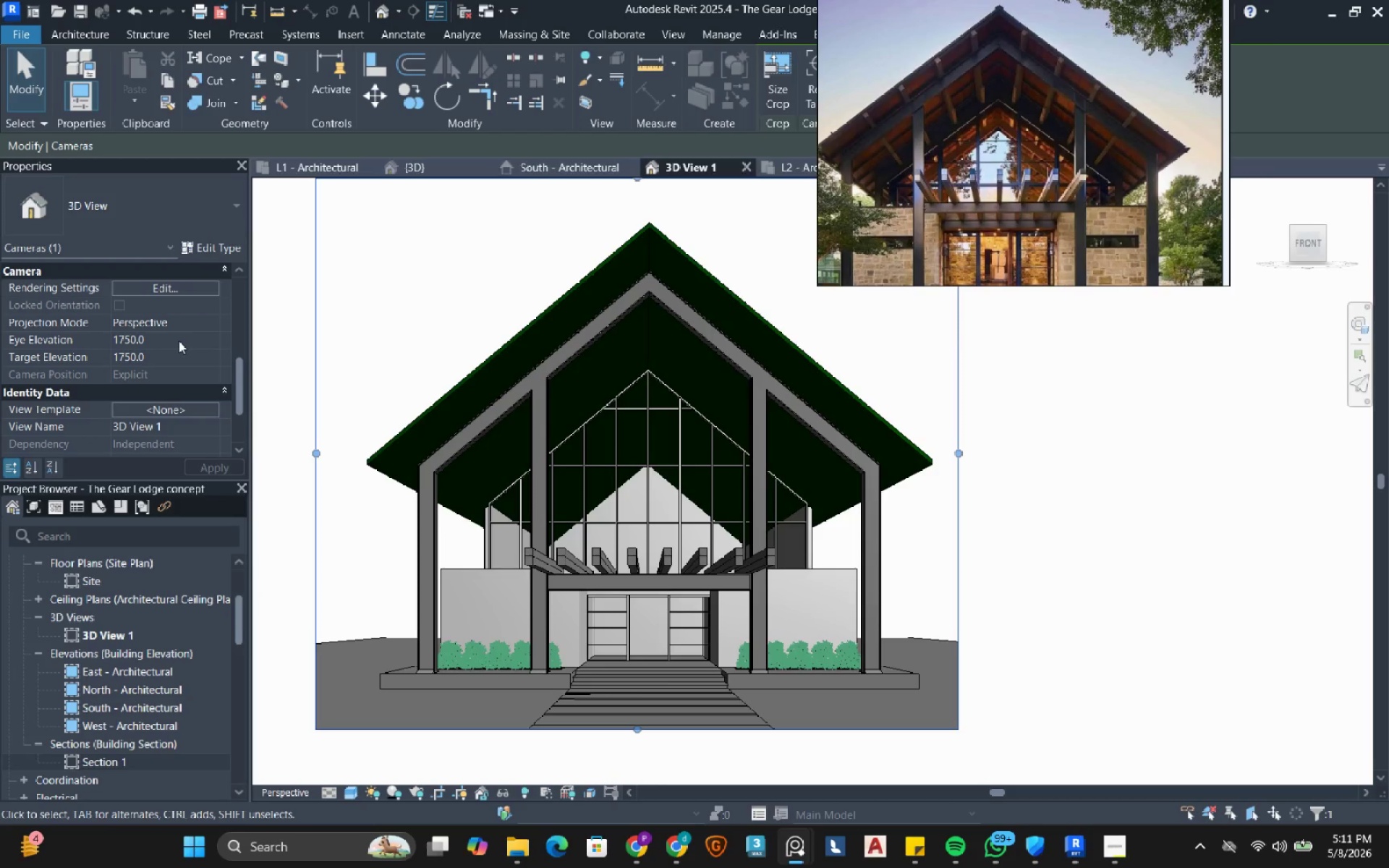 
left_click([179, 341])
 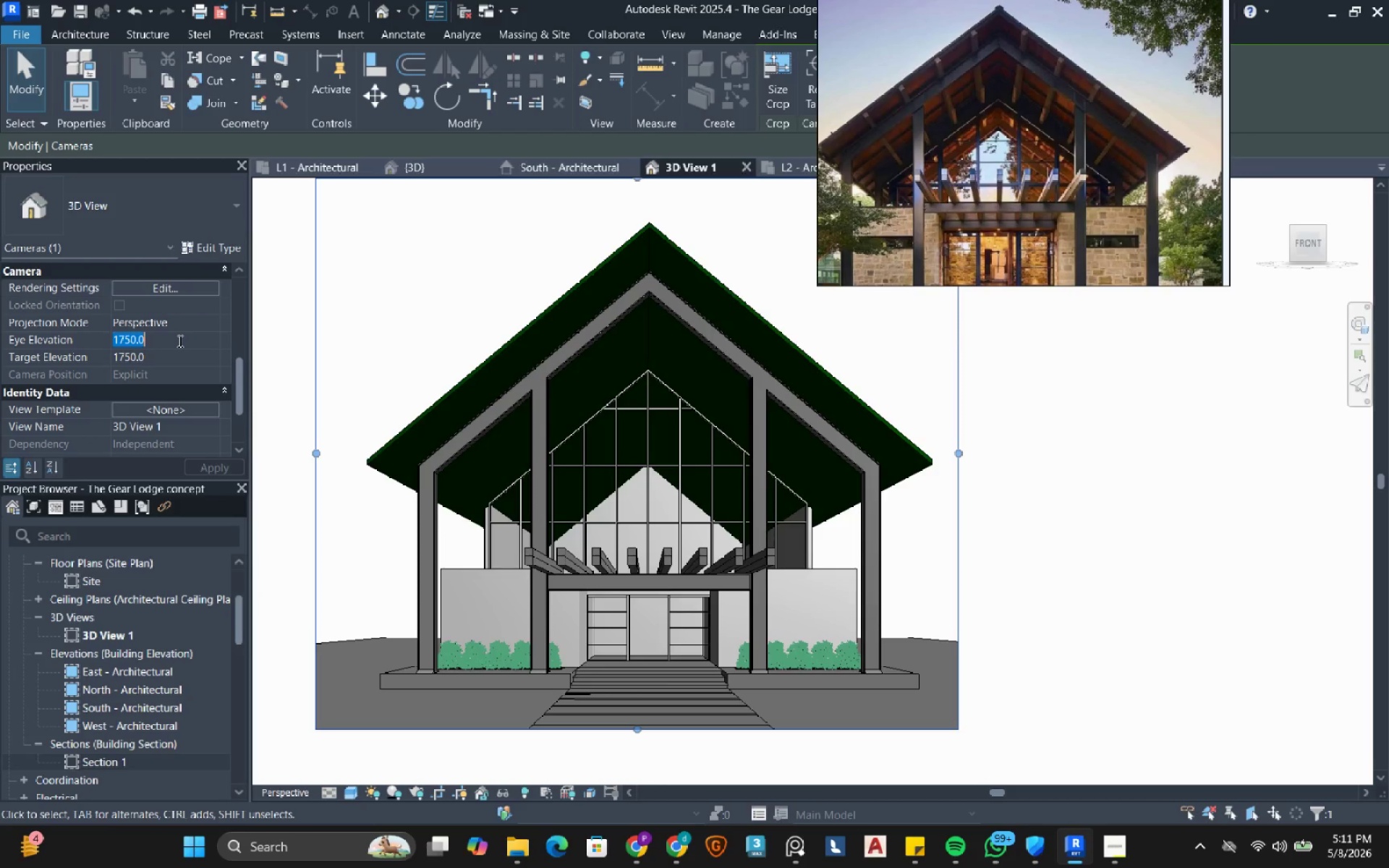 
key(Numpad1)
 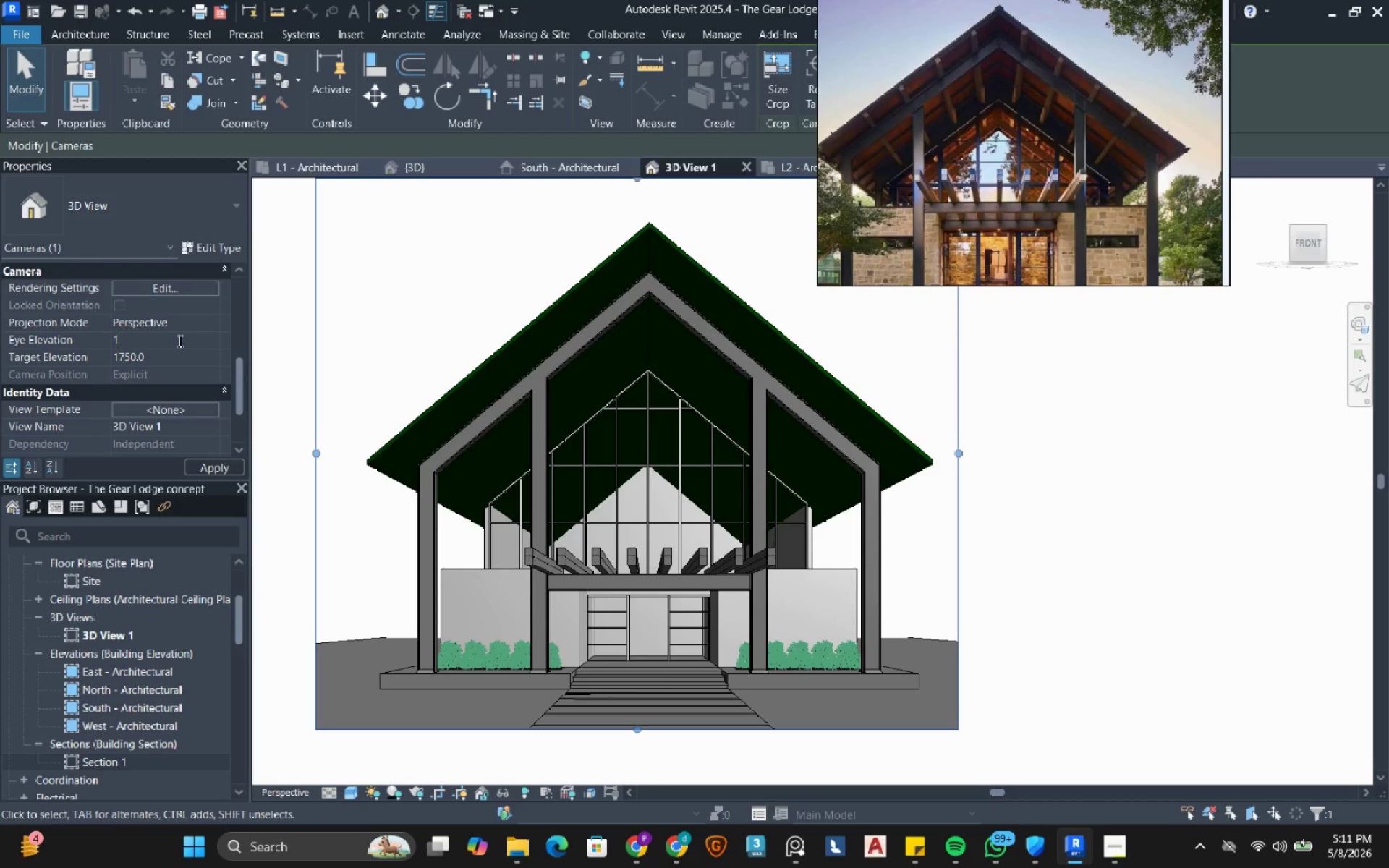 
key(Numpad0)
 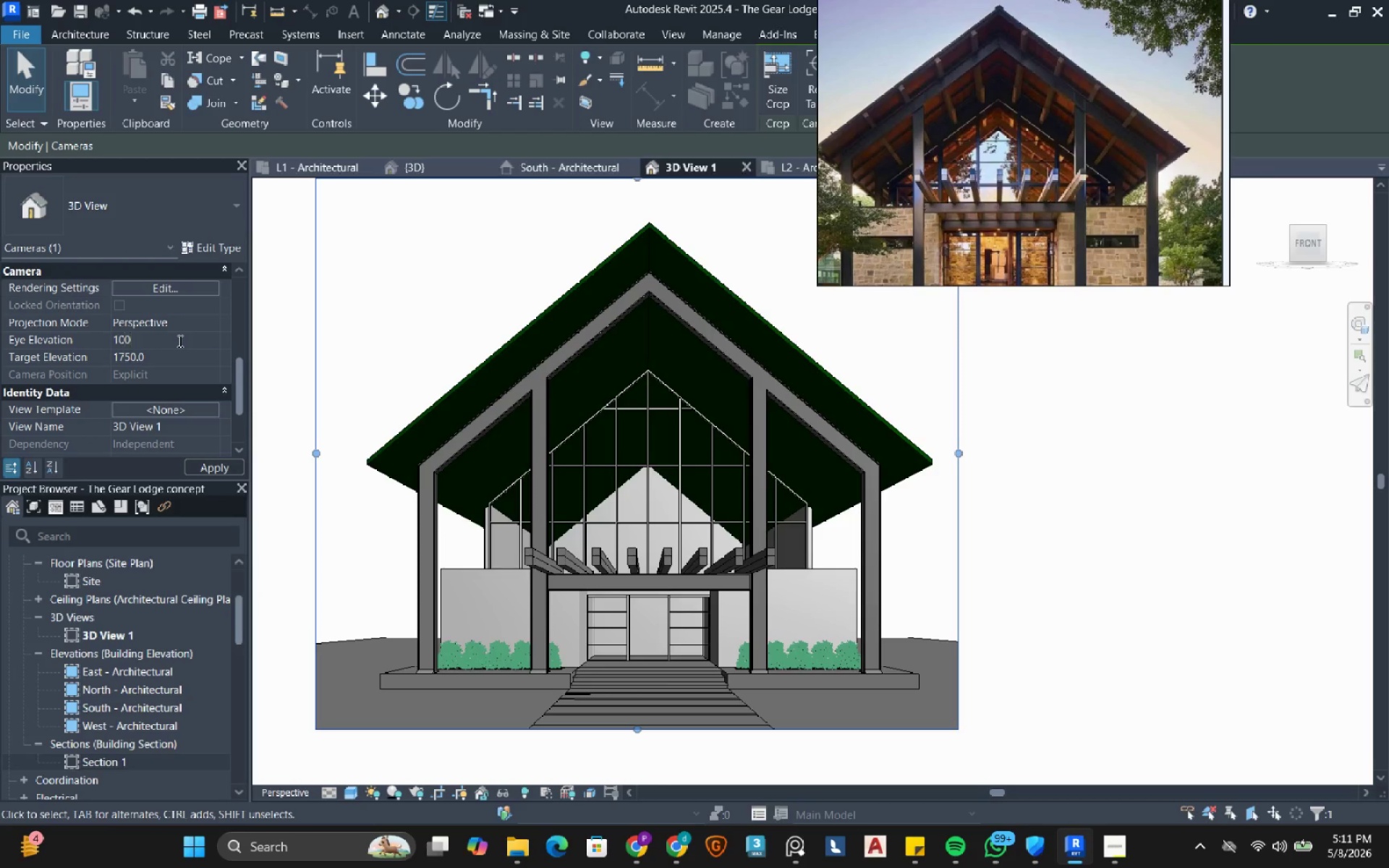 
key(Numpad0)
 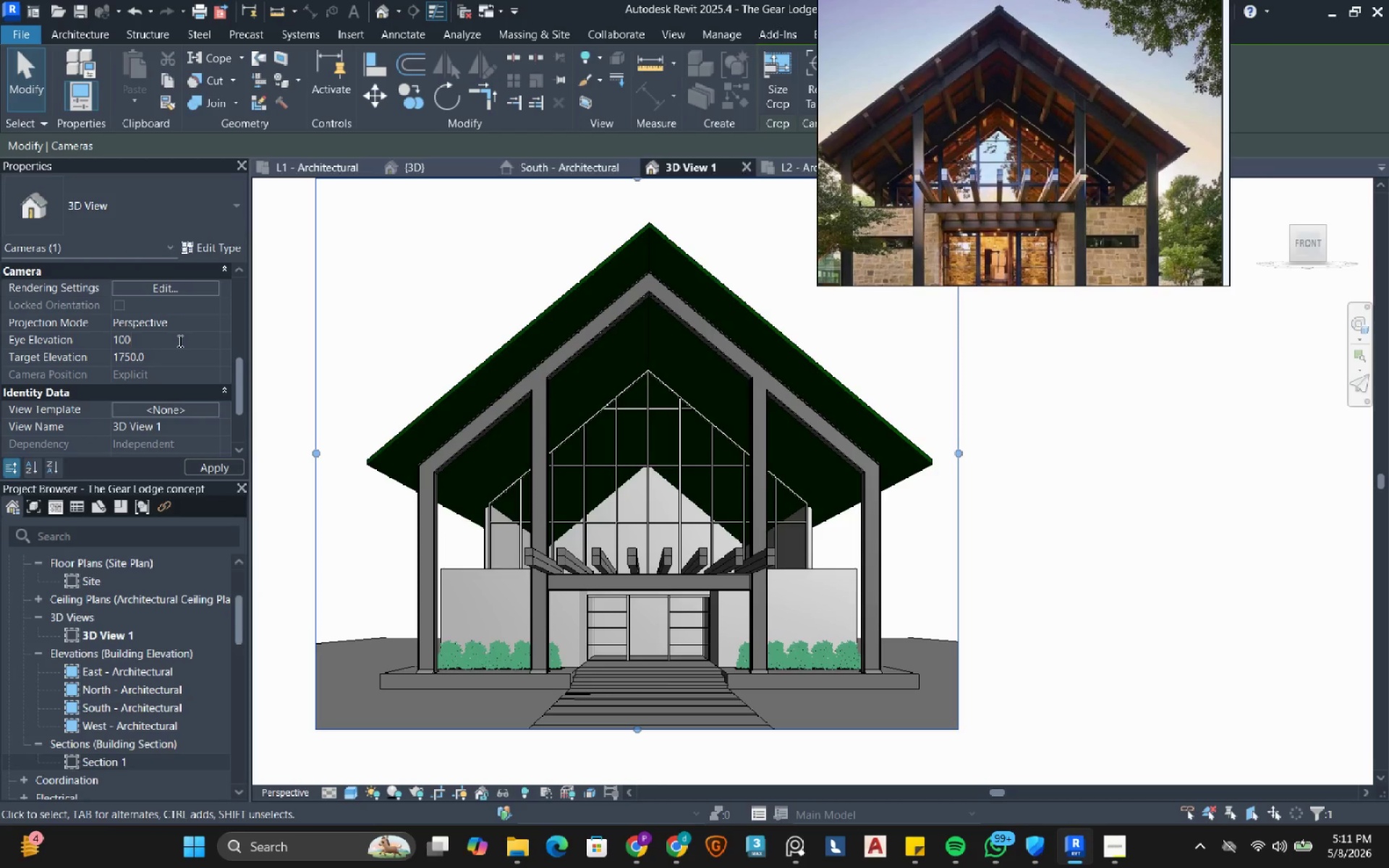 
key(Numpad0)
 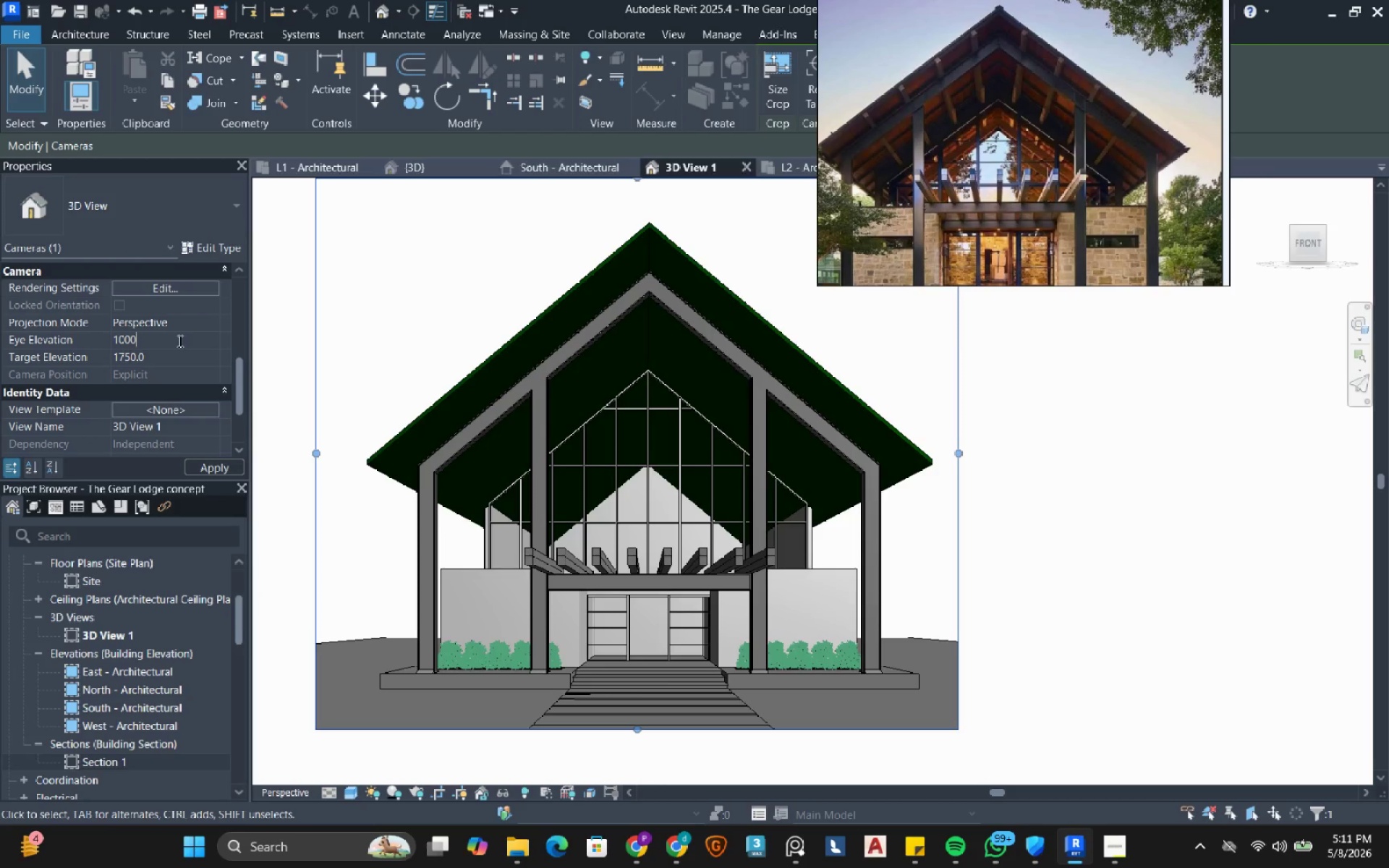 
key(NumpadEnter)
 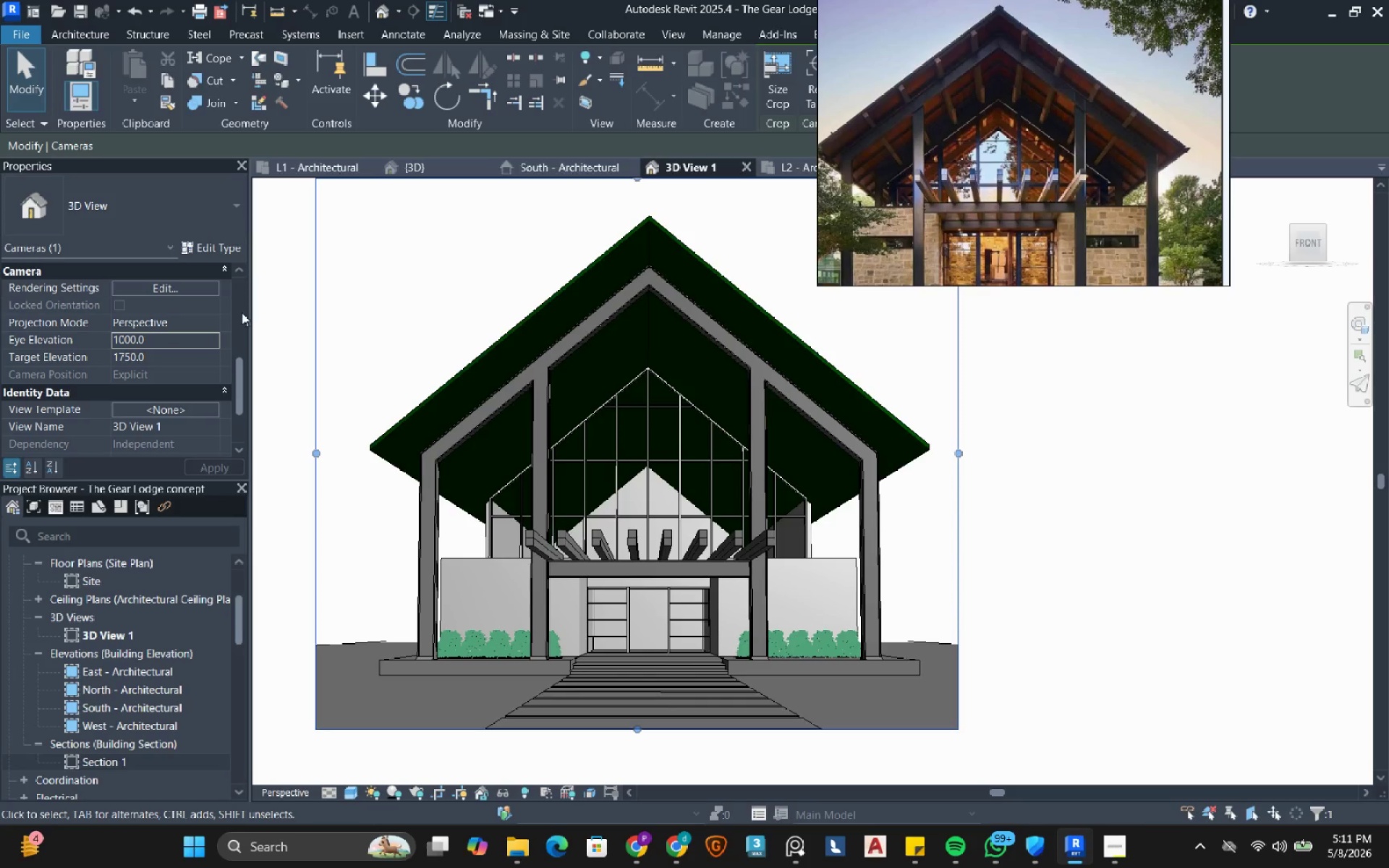 
left_click([171, 342])
 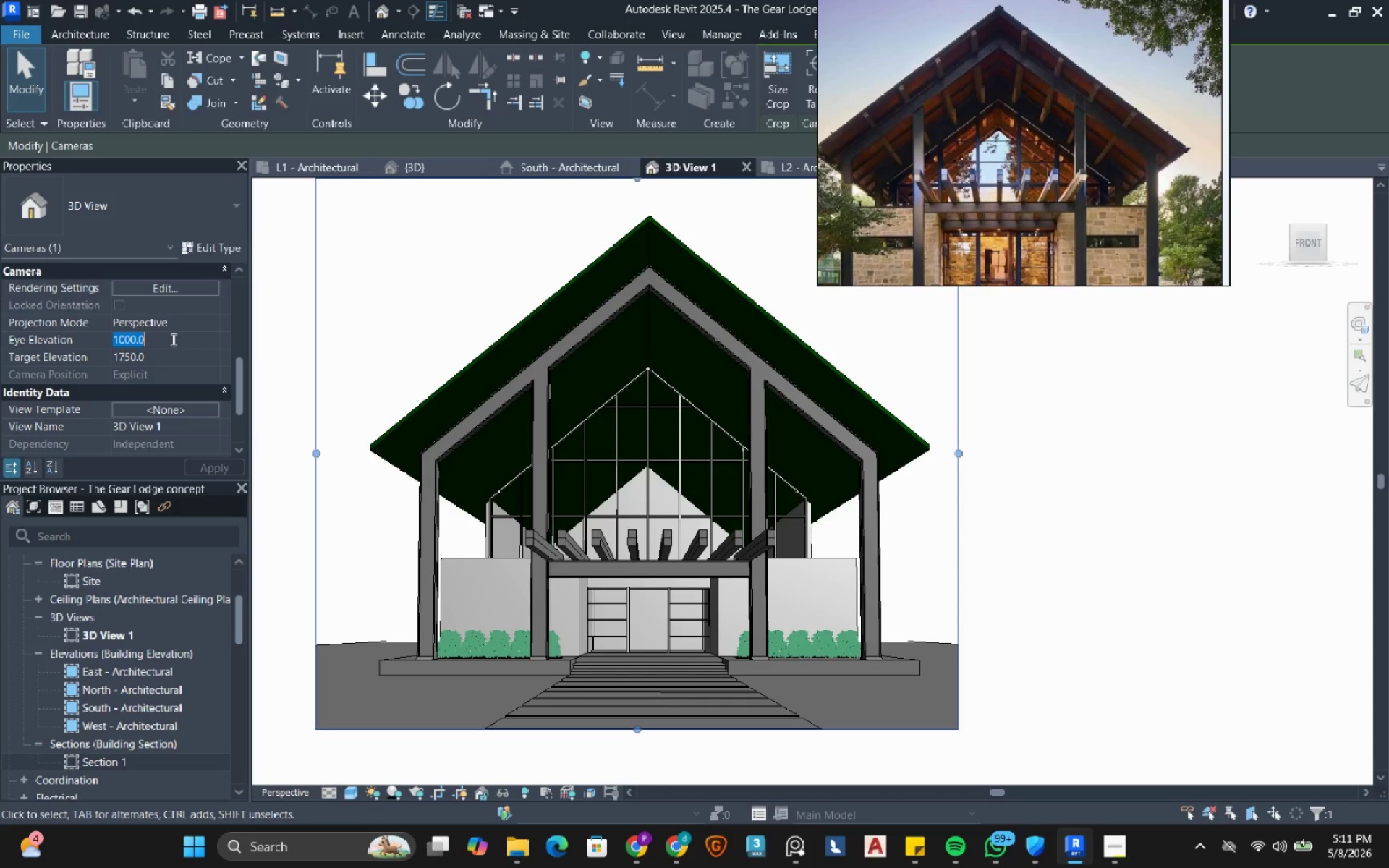 
wait(11.08)
 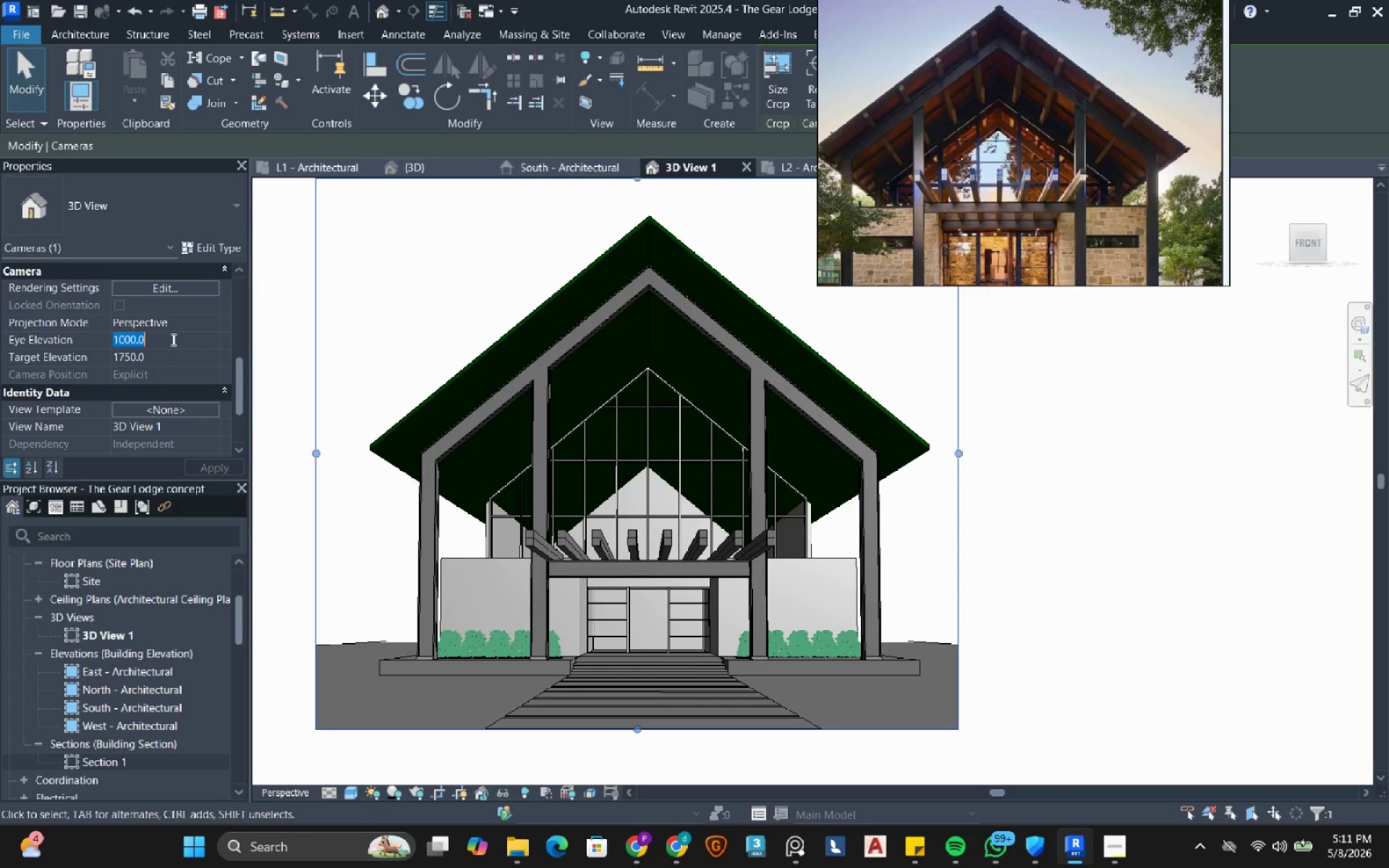 
key(Numpad5)
 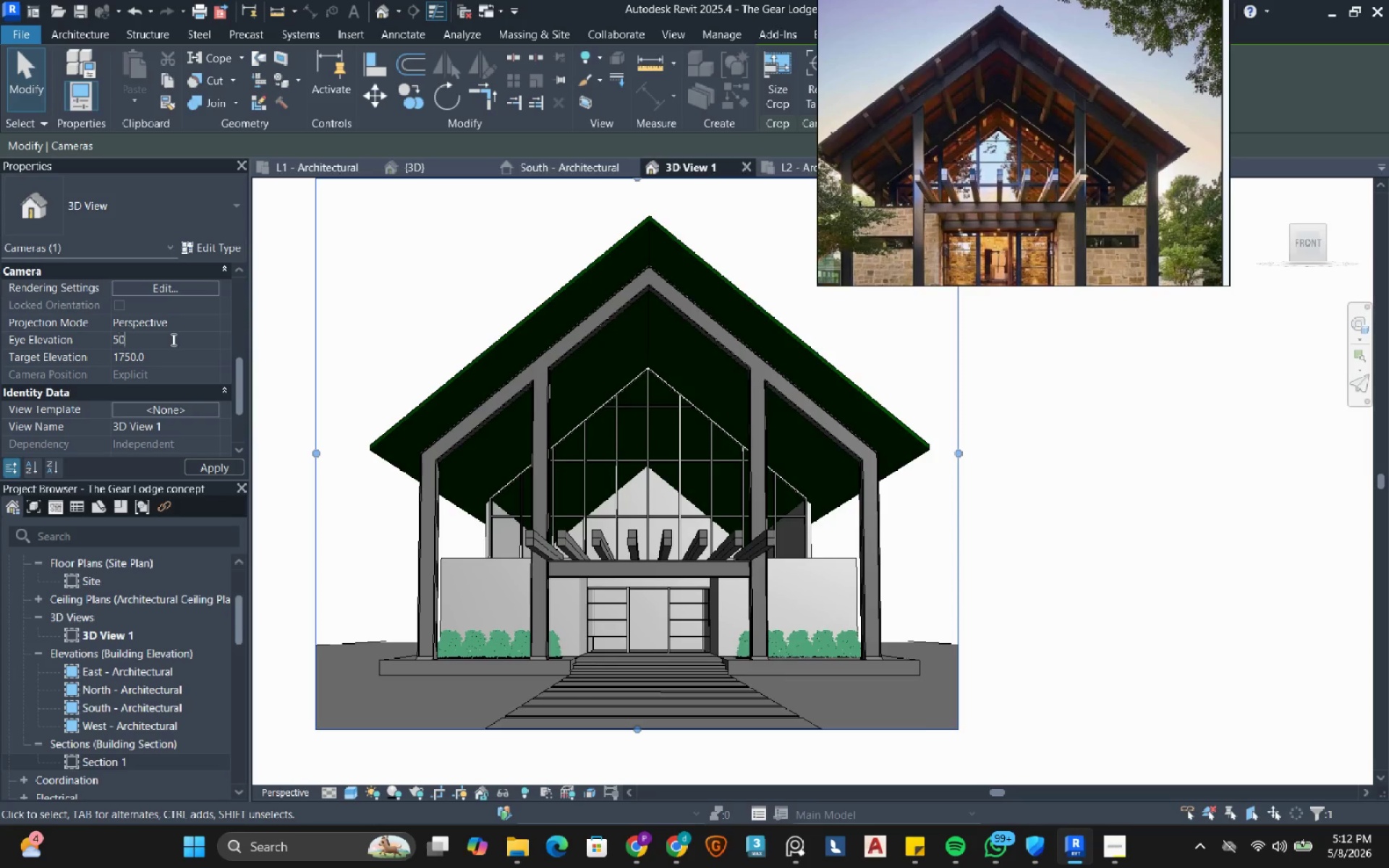 
key(Numpad0)
 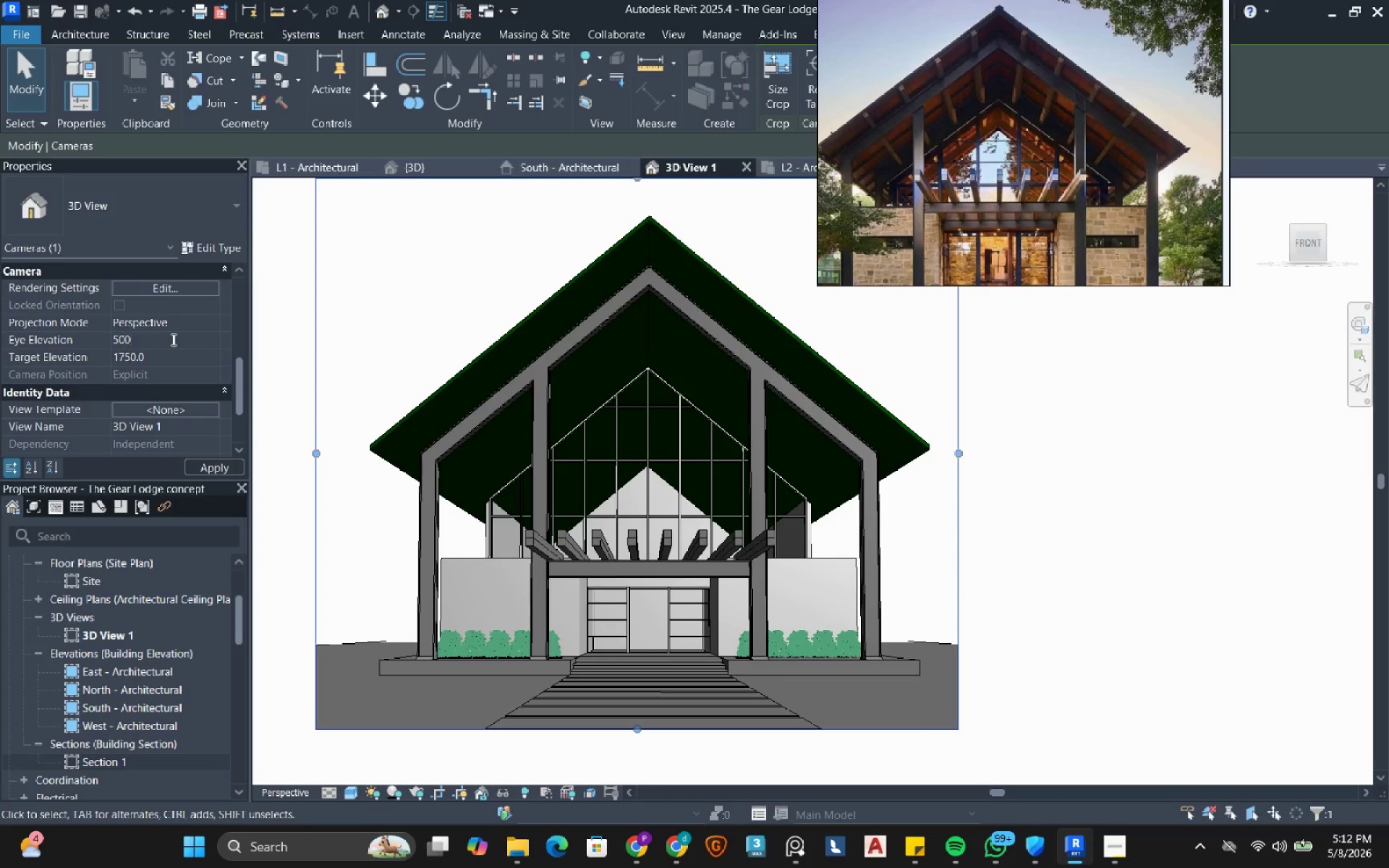 
key(Numpad0)
 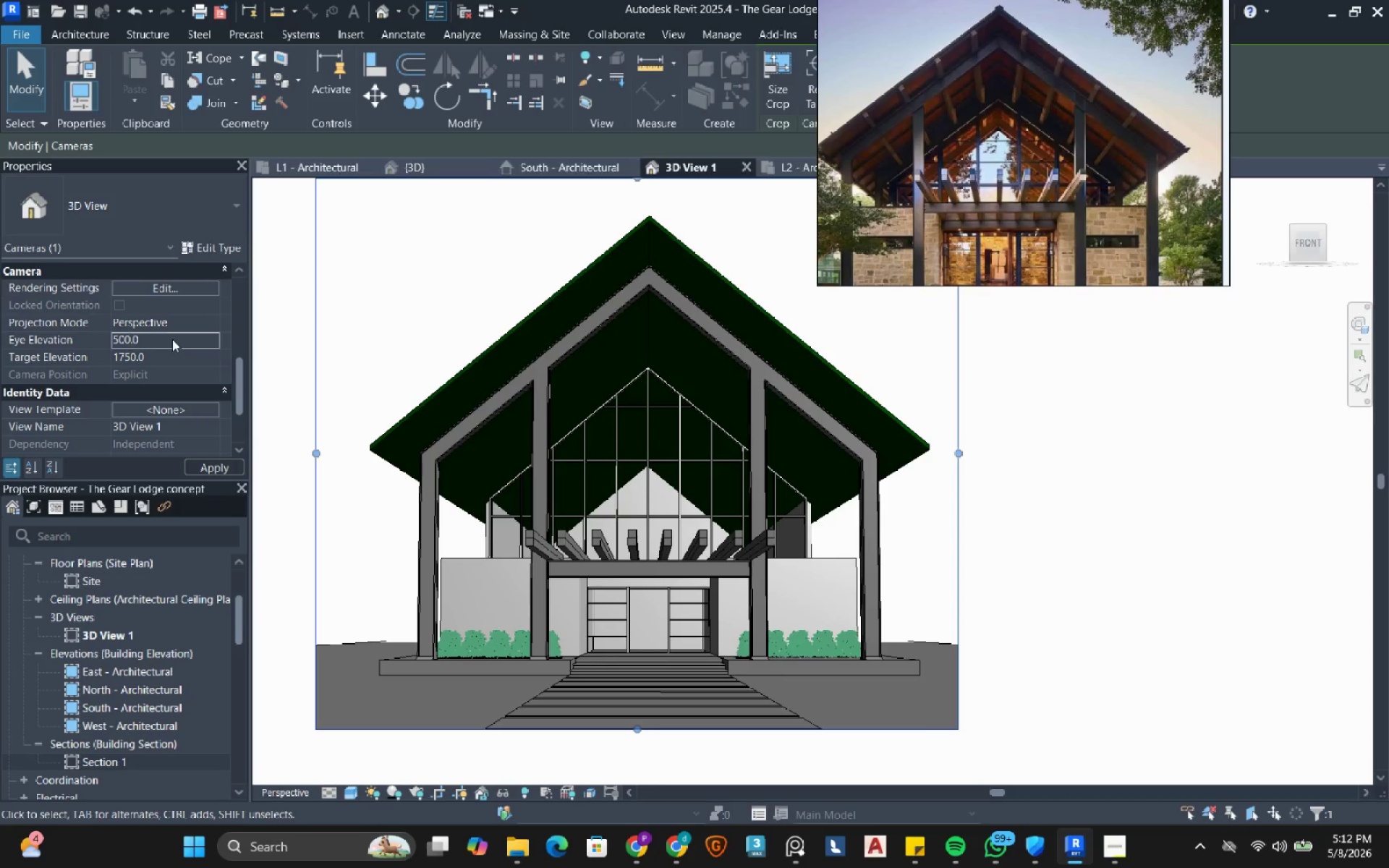 
key(NumpadEnter)
 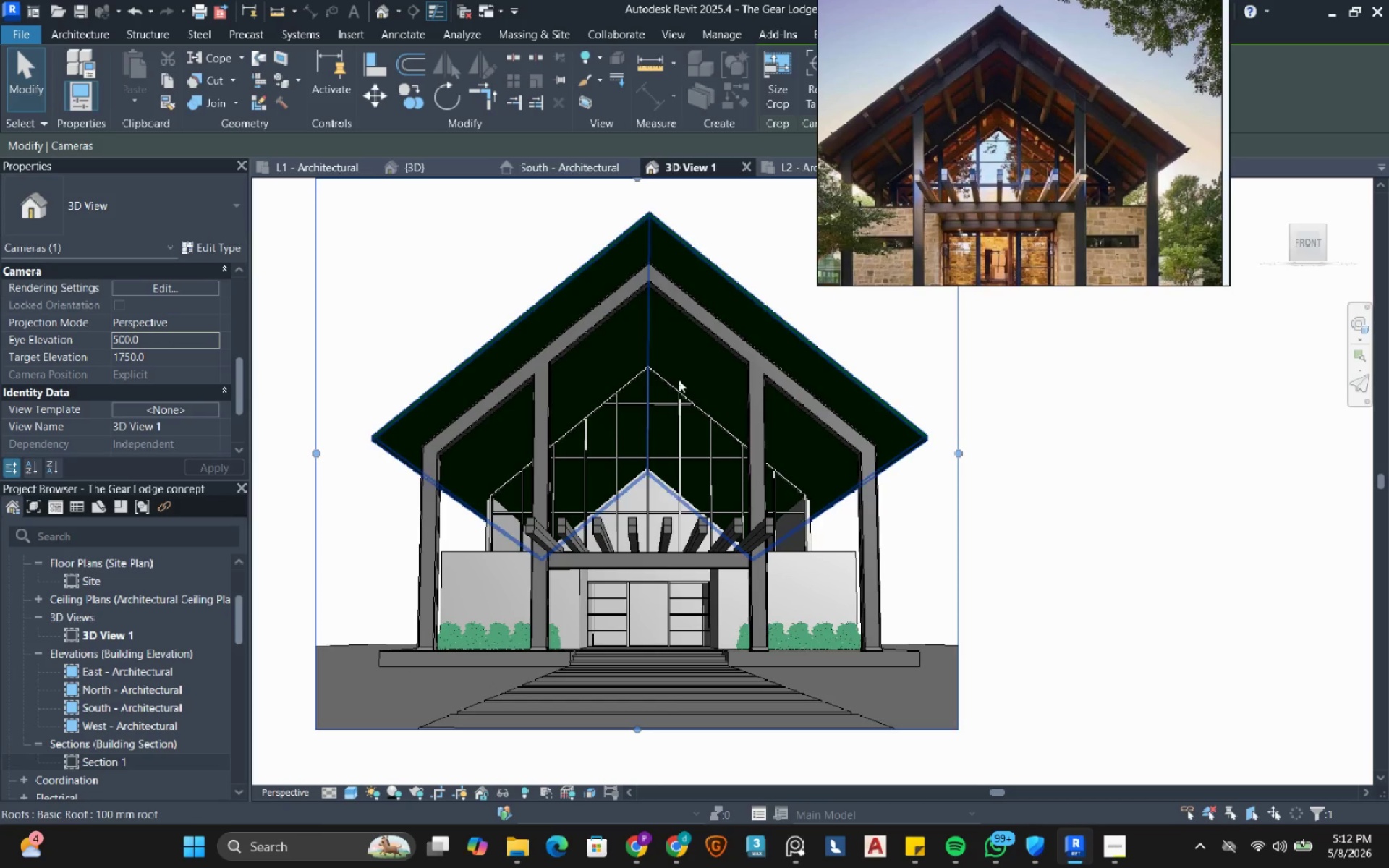 
wait(6.27)
 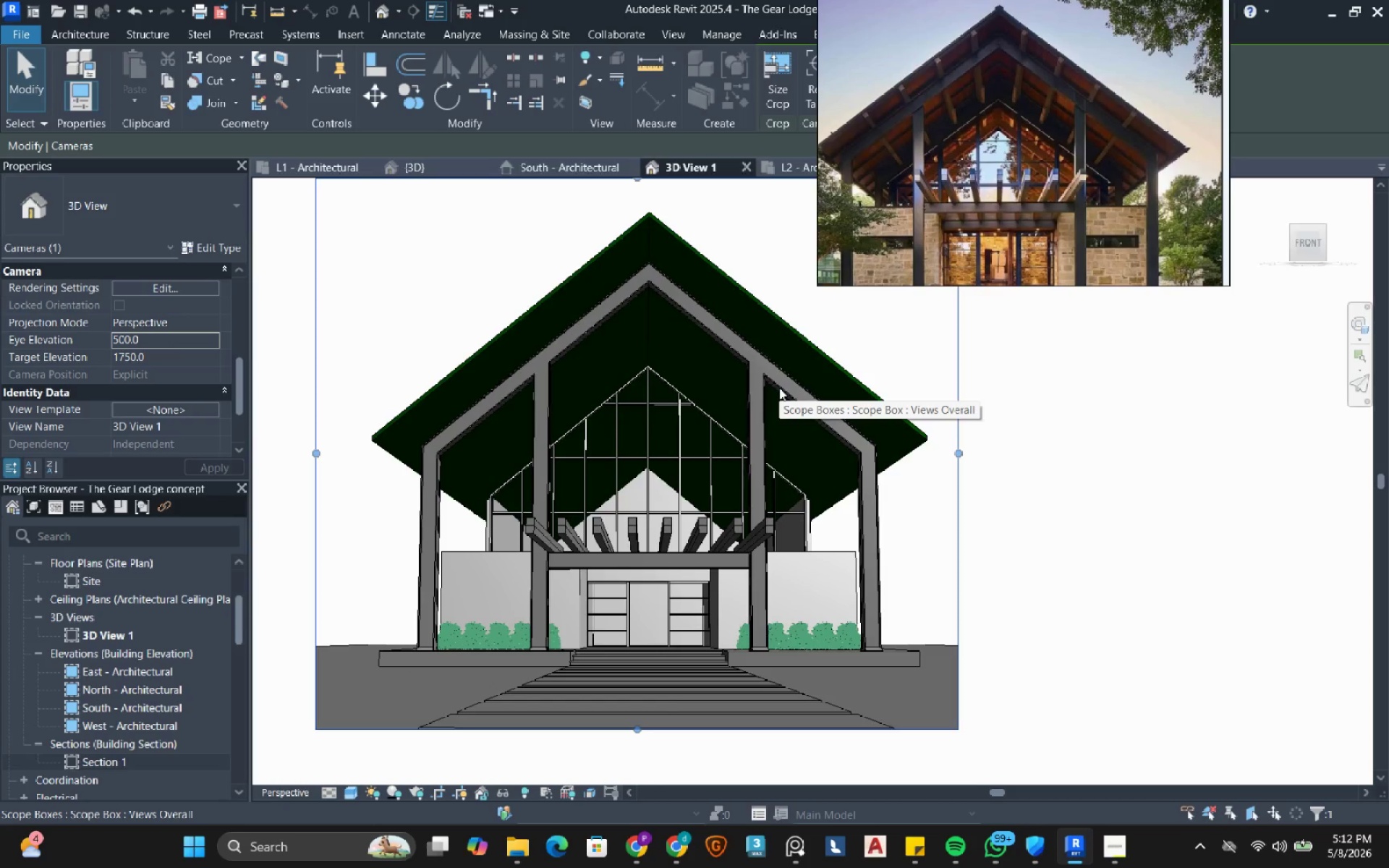 
left_click([169, 341])
 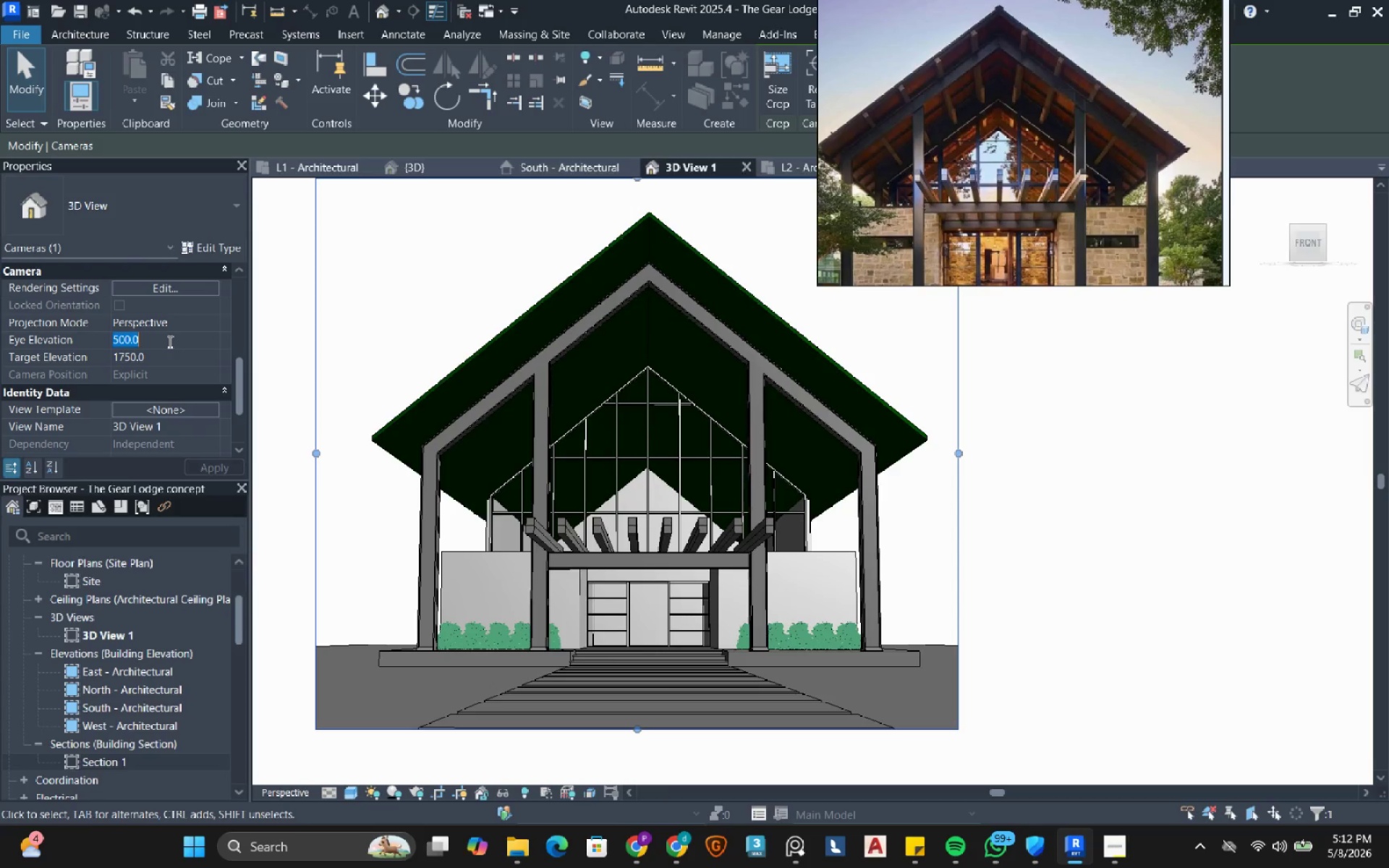 
key(Numpad0)
 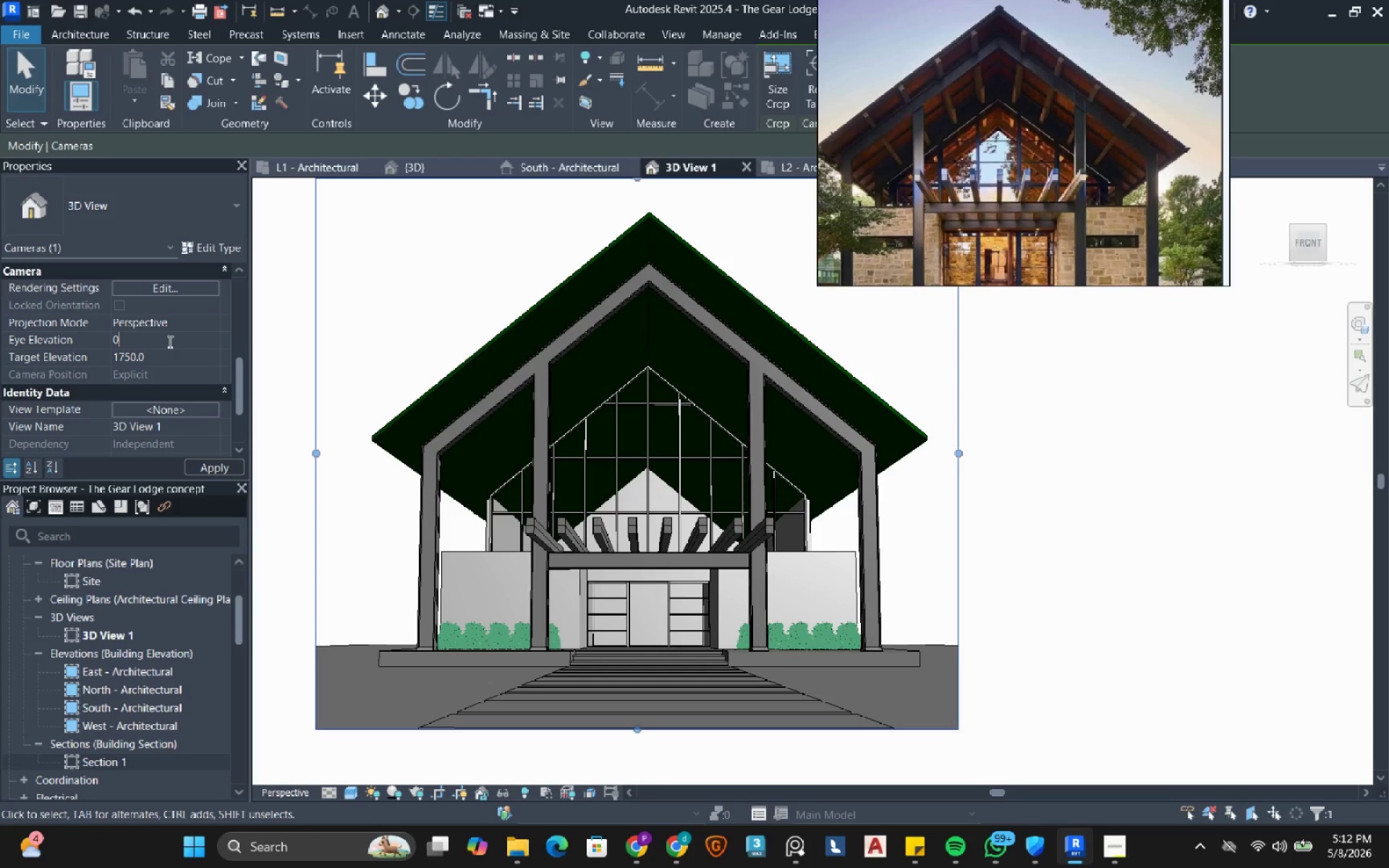 
key(NumpadEnter)
 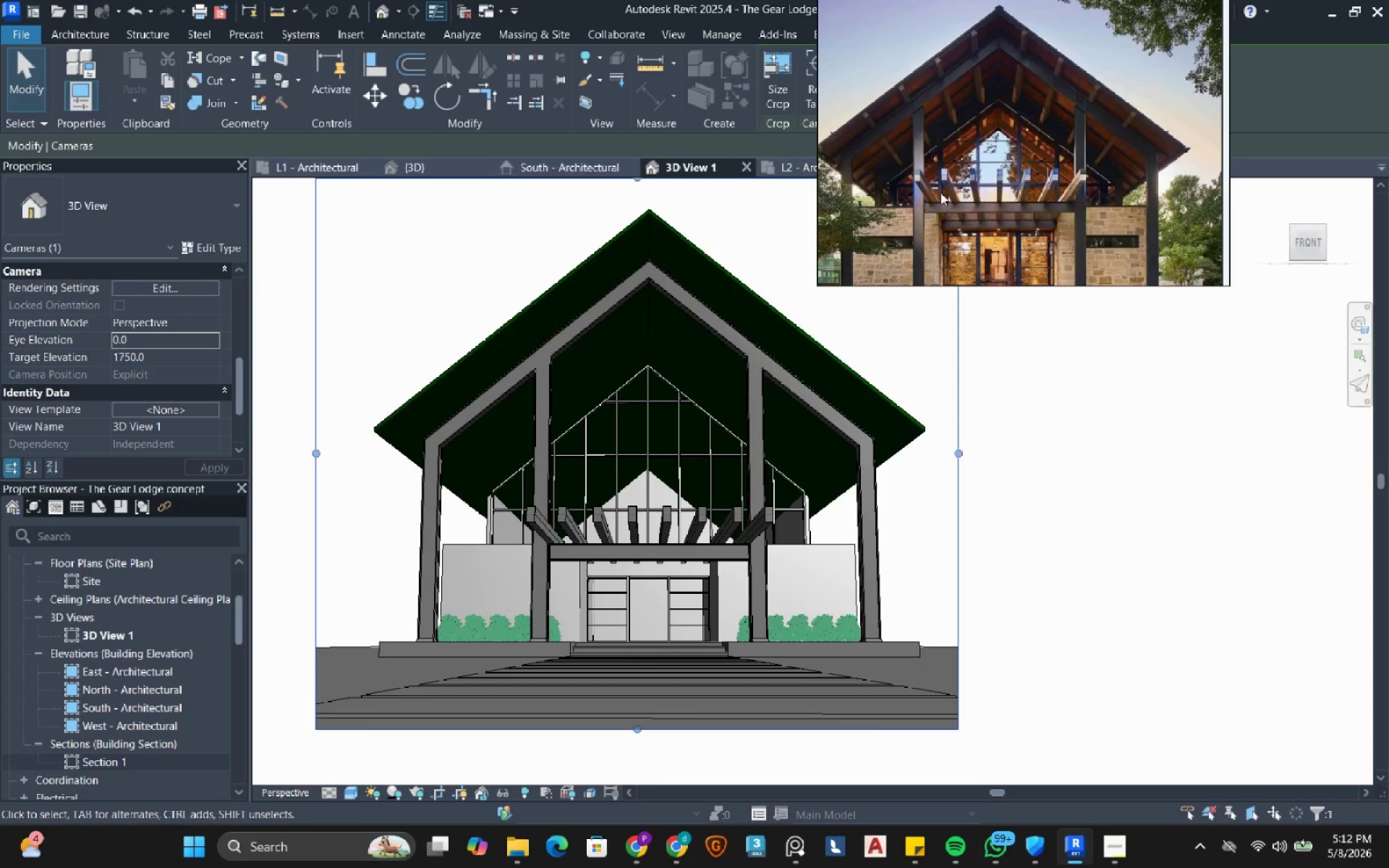 
wait(11.94)
 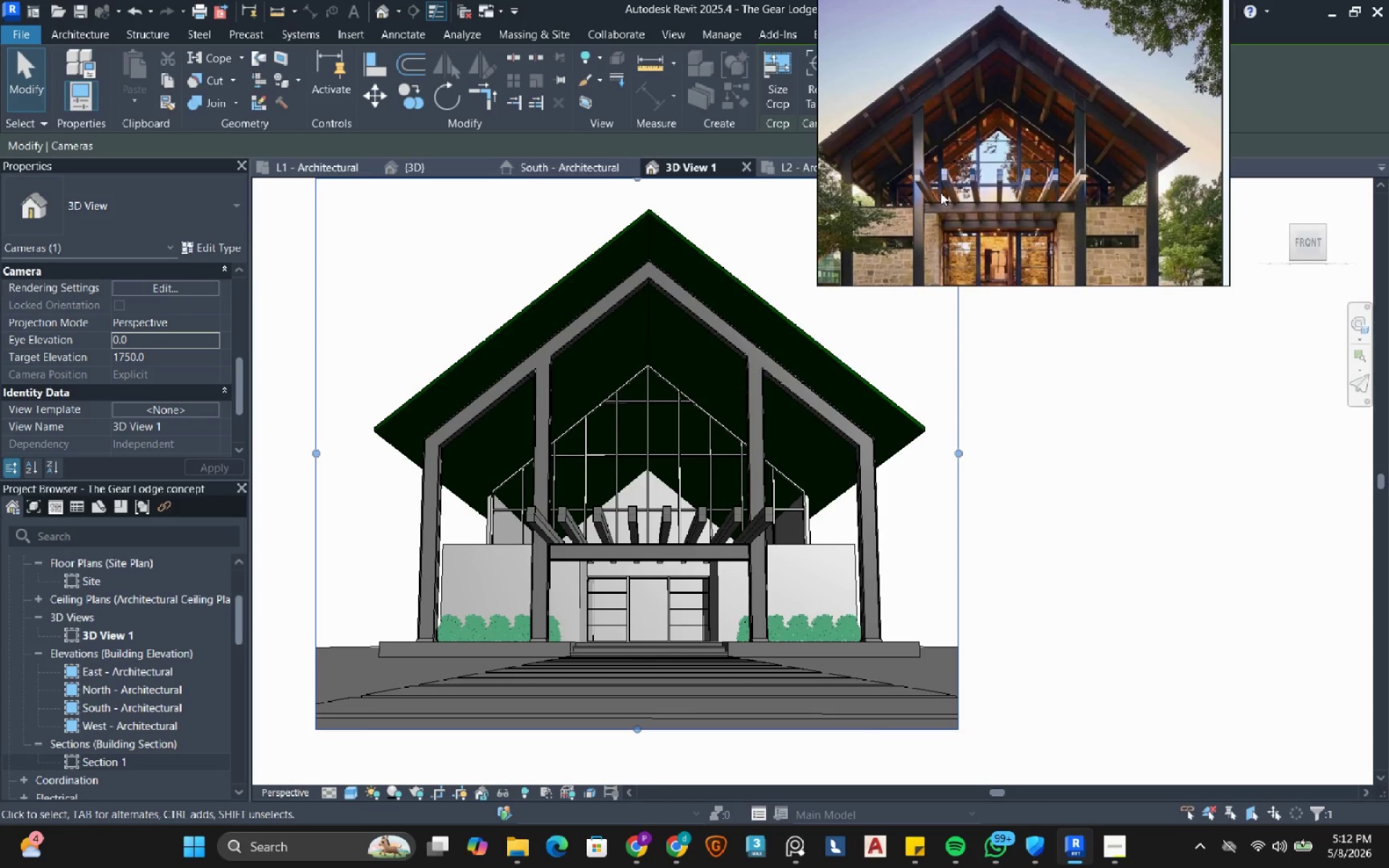 
left_click([1096, 453])
 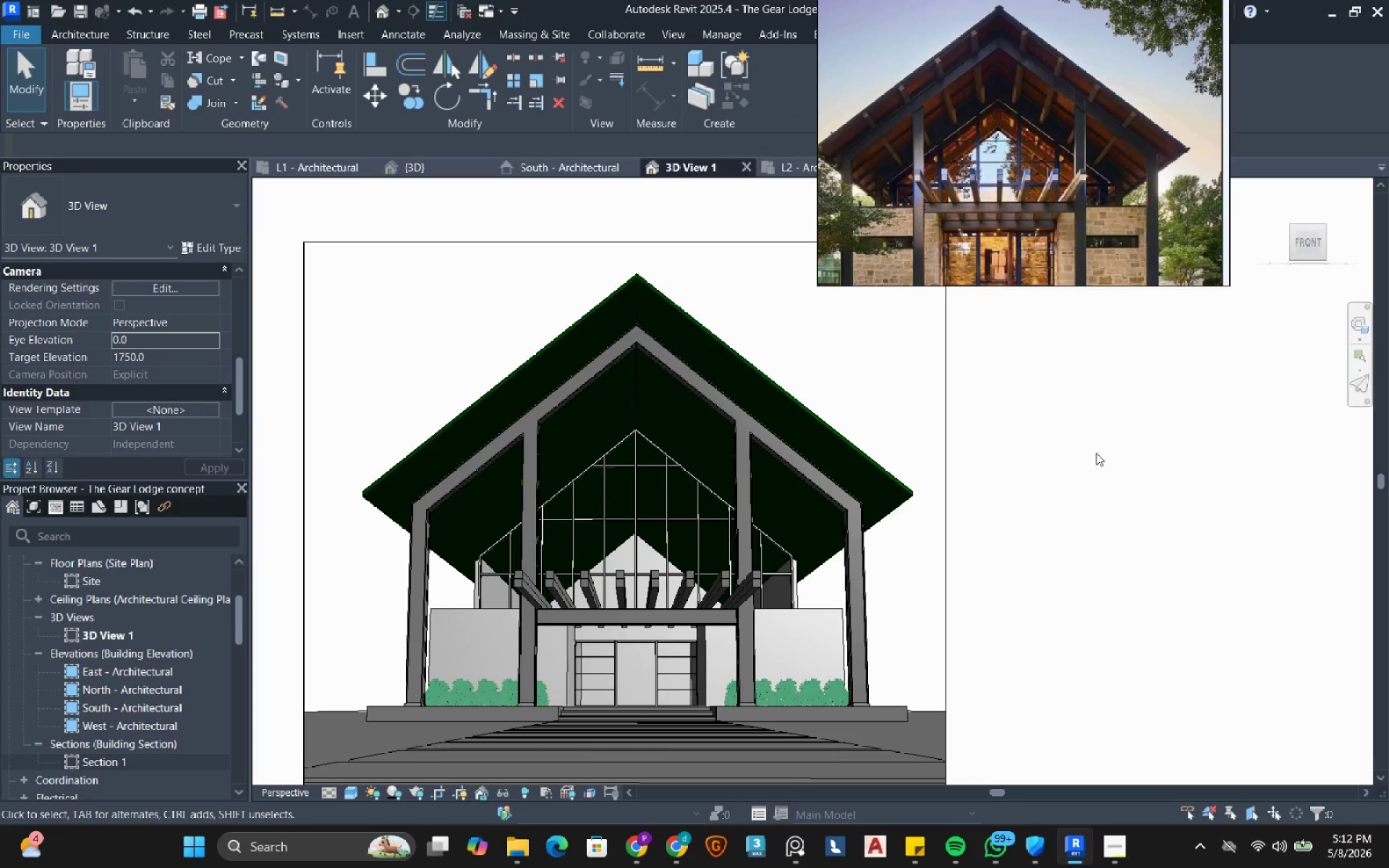 
wait(10.28)
 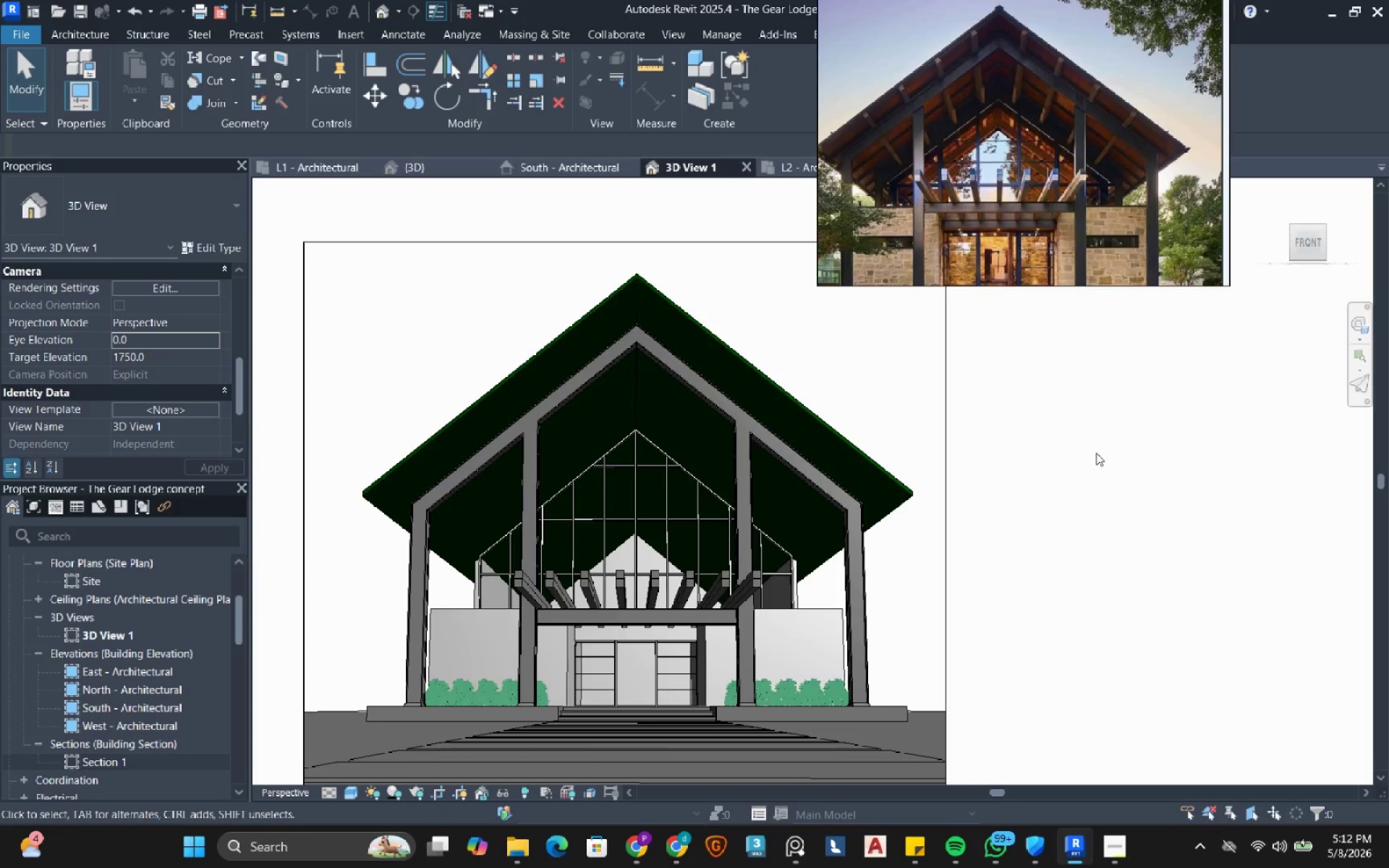 
left_click([352, 790])
 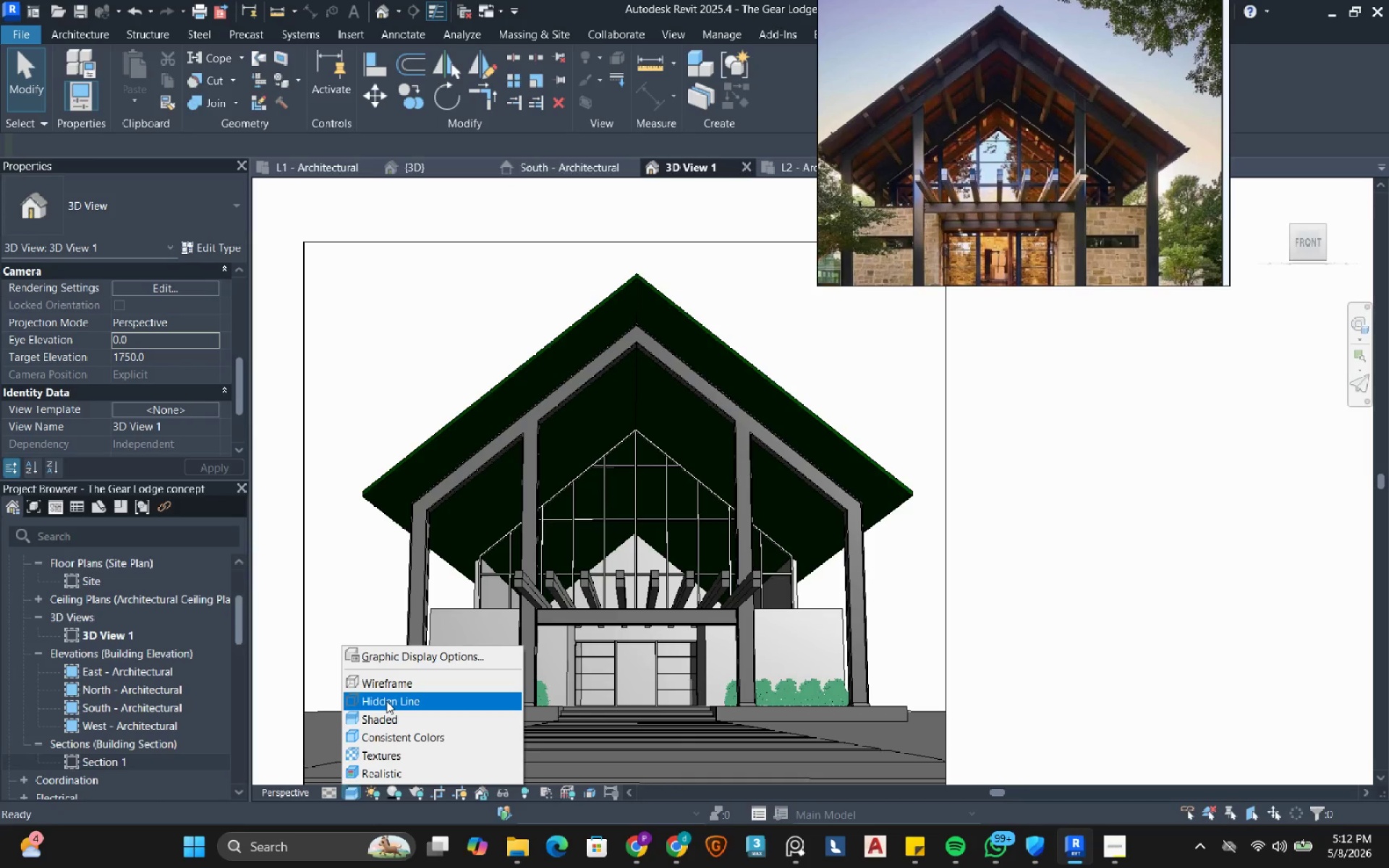 
left_click([386, 701])
 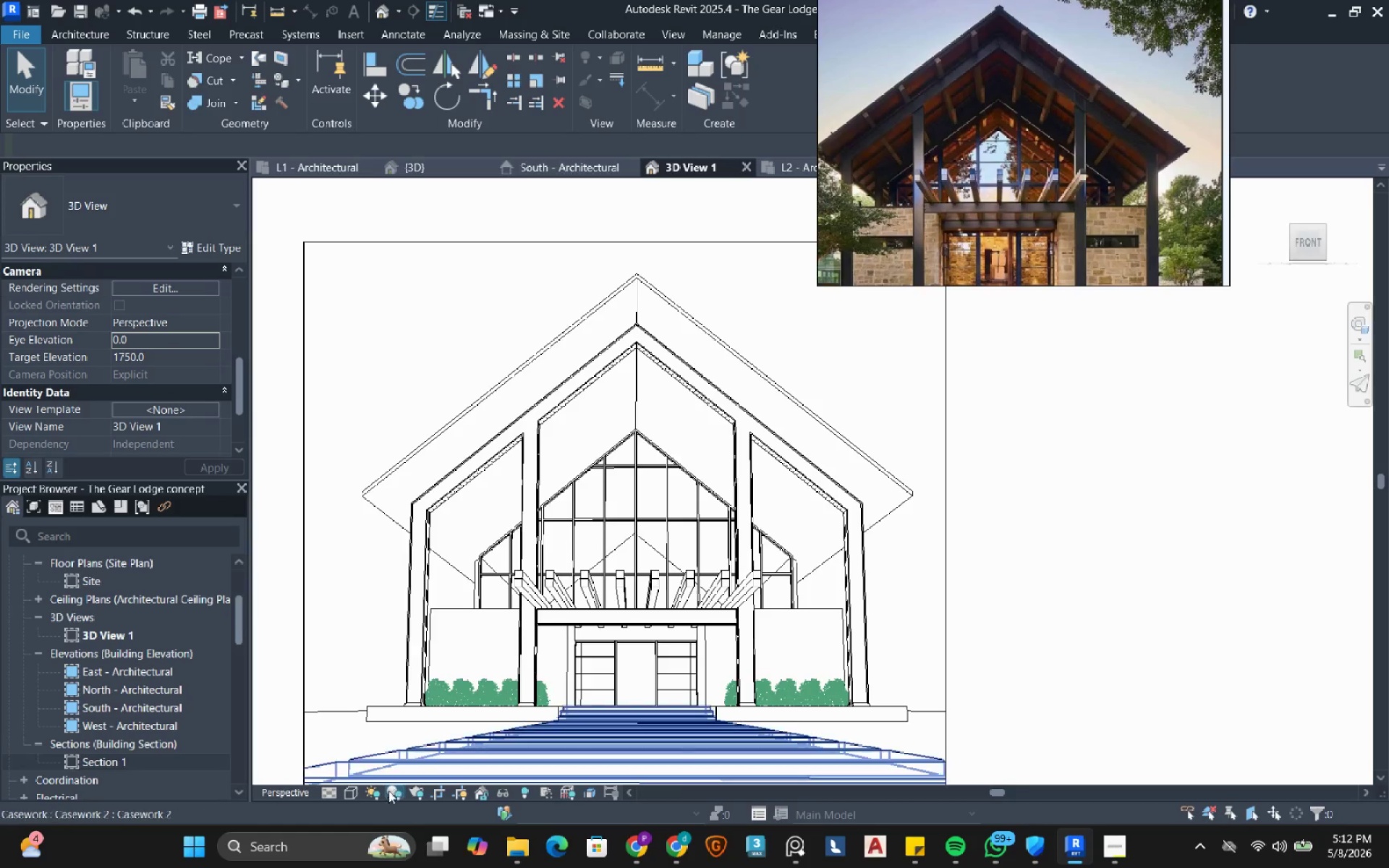 
left_click([360, 791])